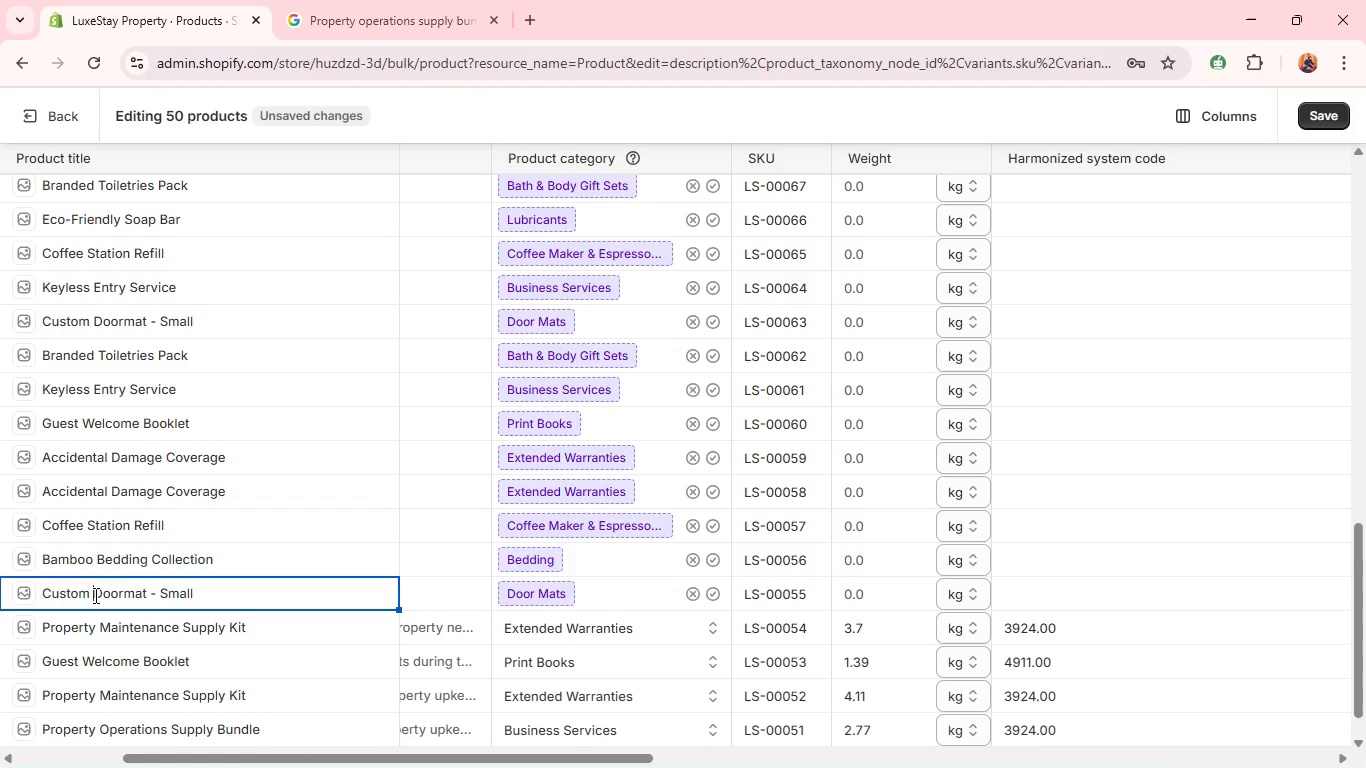 
type(Microfiber )
 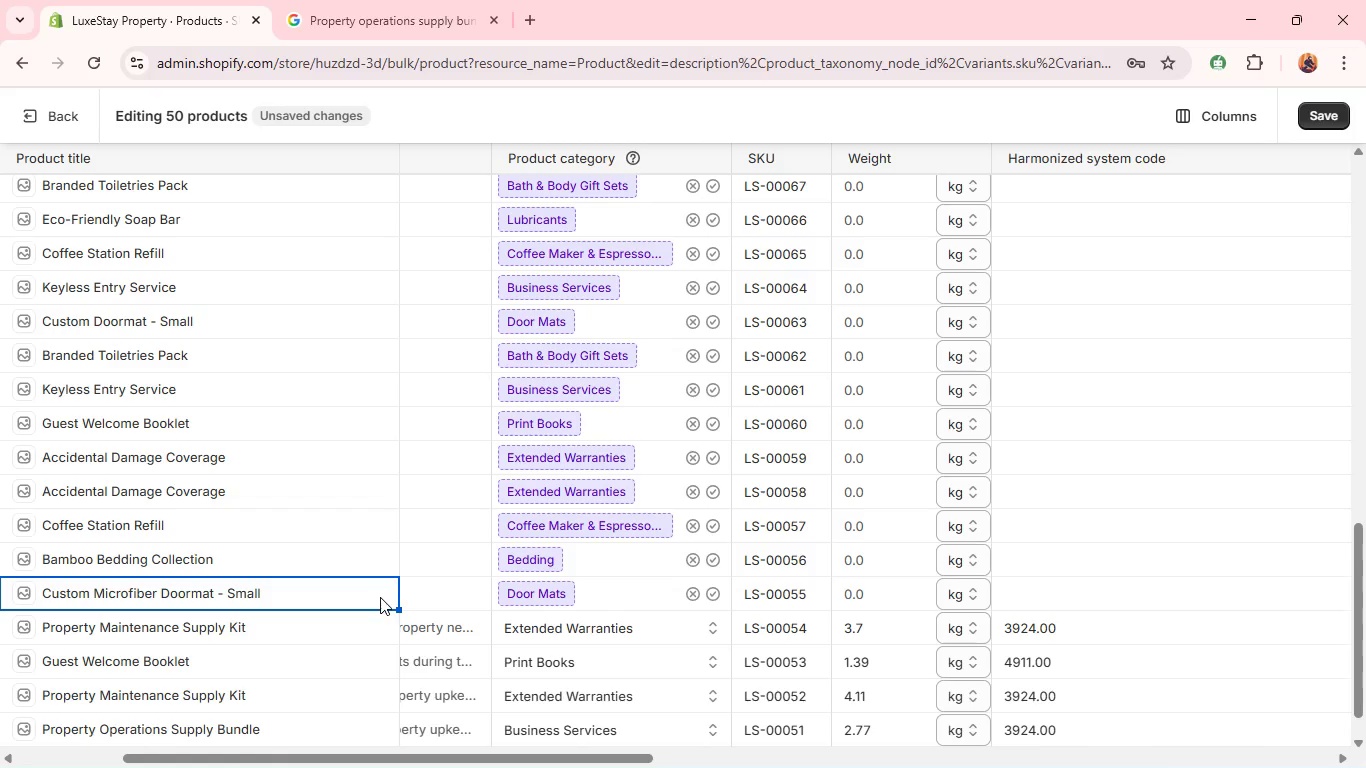 
left_click([441, 598])
 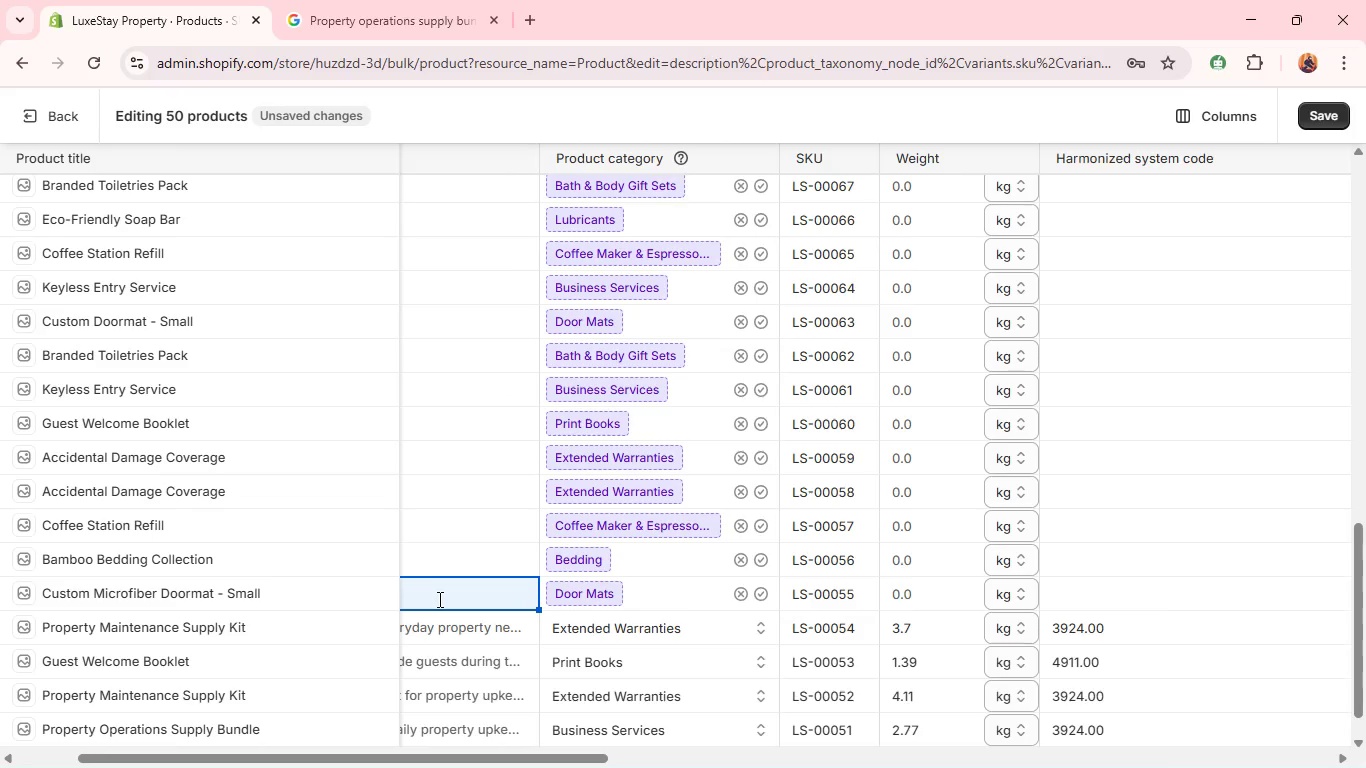 
wait(11.34)
 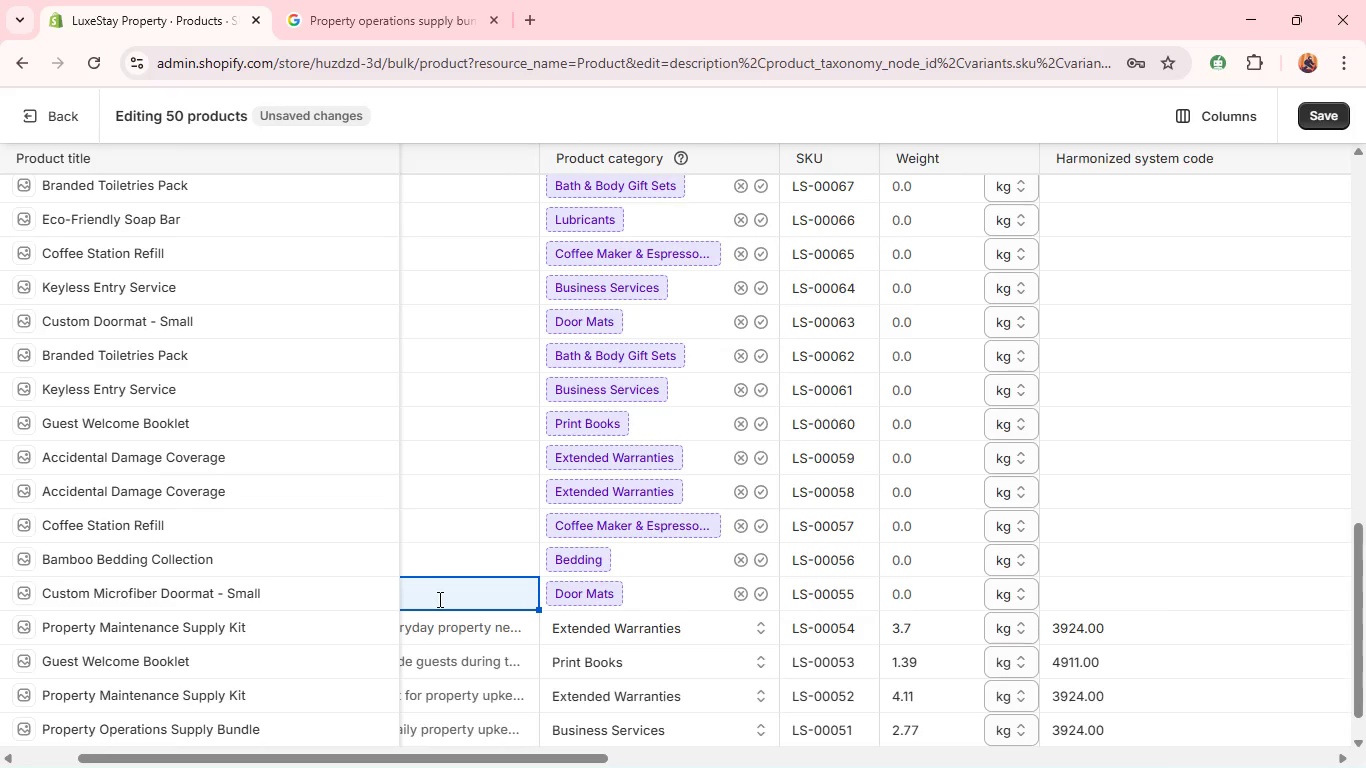 
left_click([438, 599])
 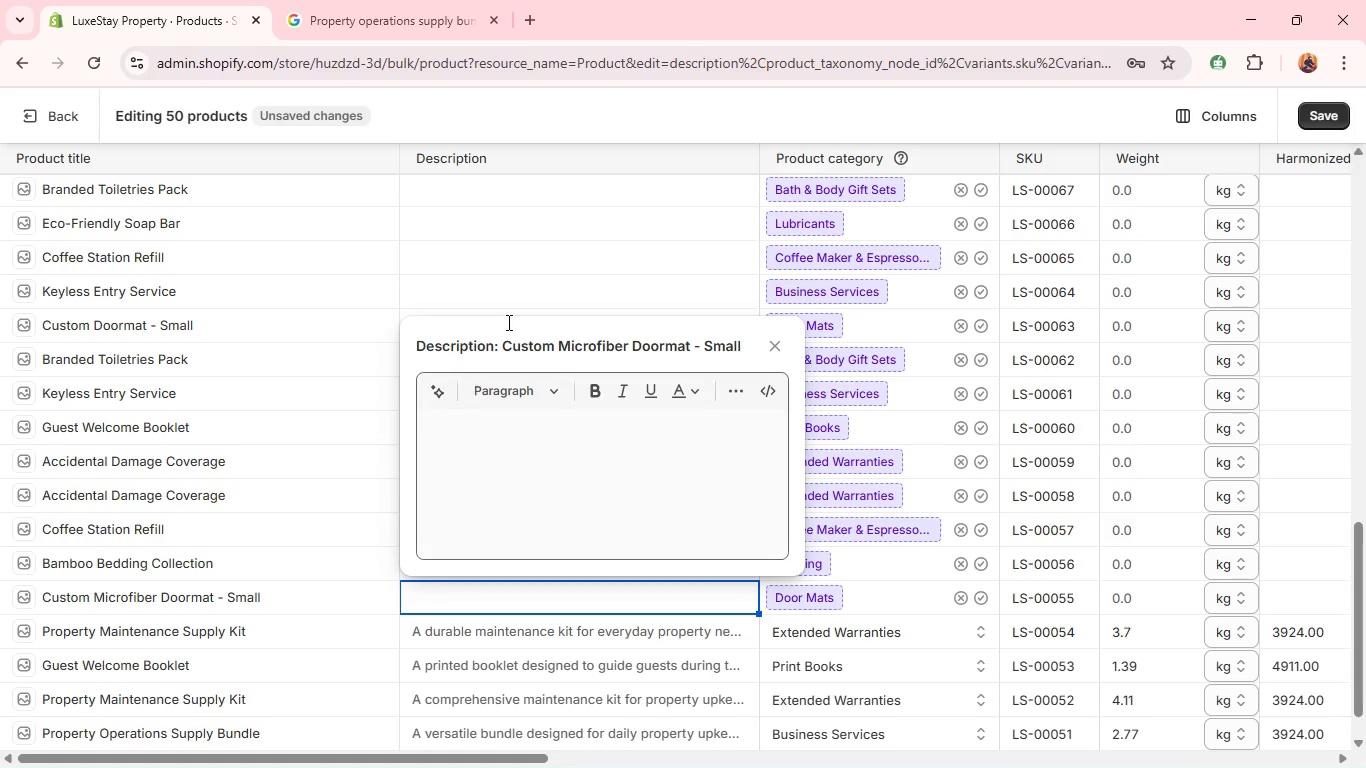 
left_click([496, 421])
 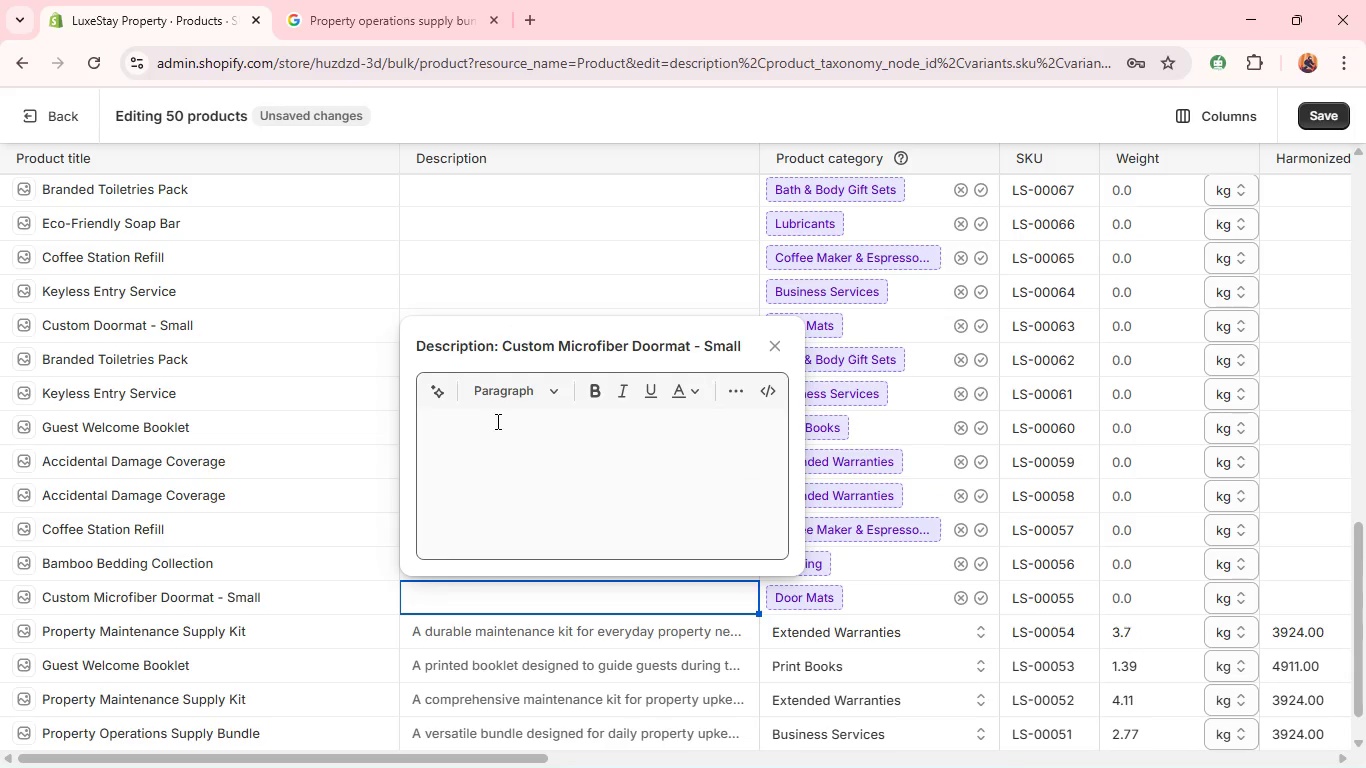 
hold_key(key=ShiftLeft, duration=0.61)
 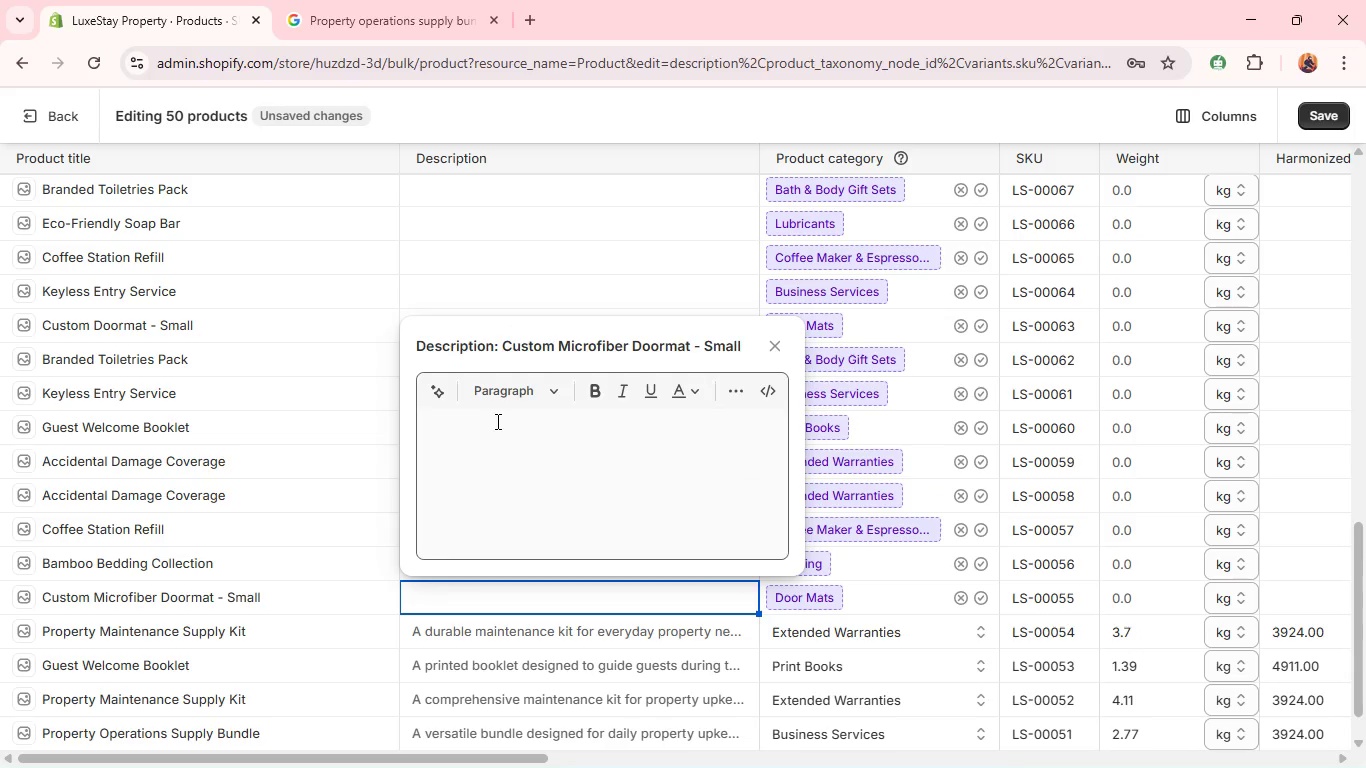 
key(A)
 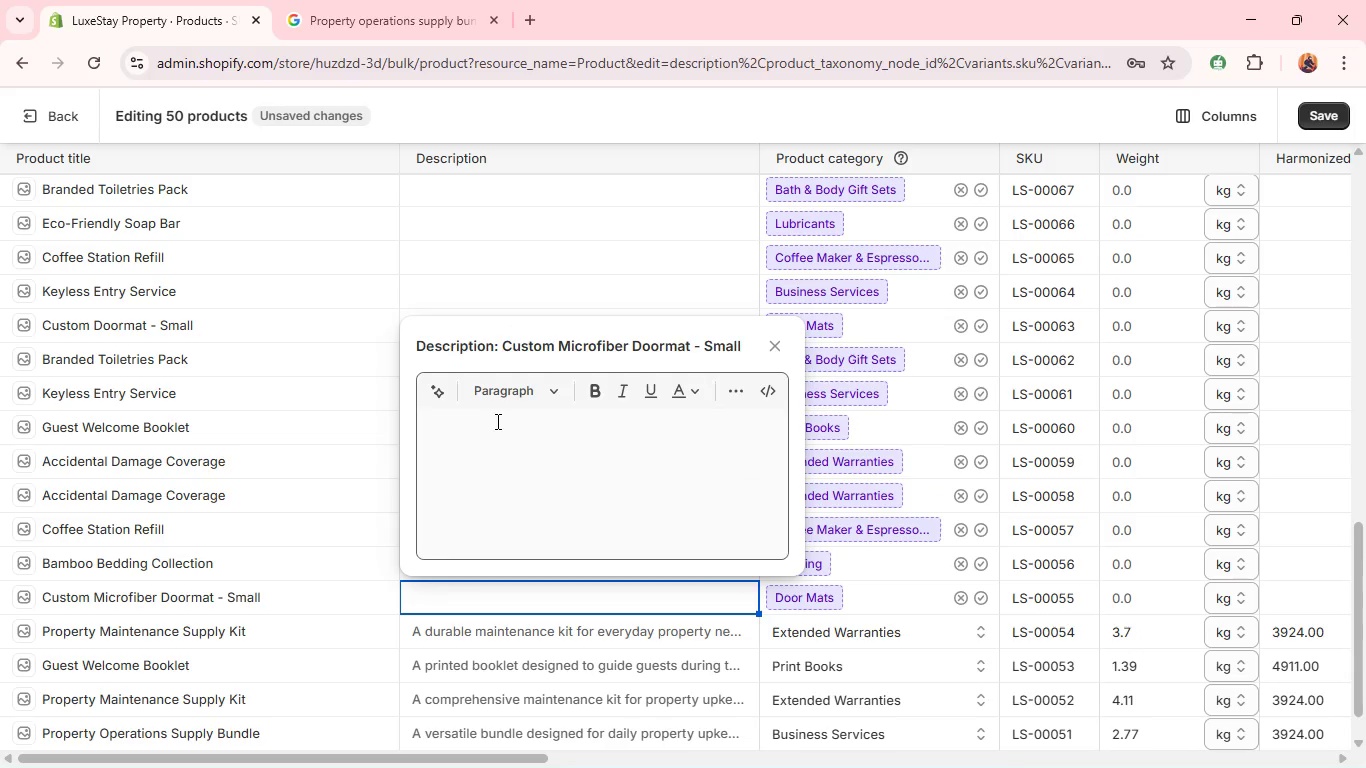 
key(Space)
 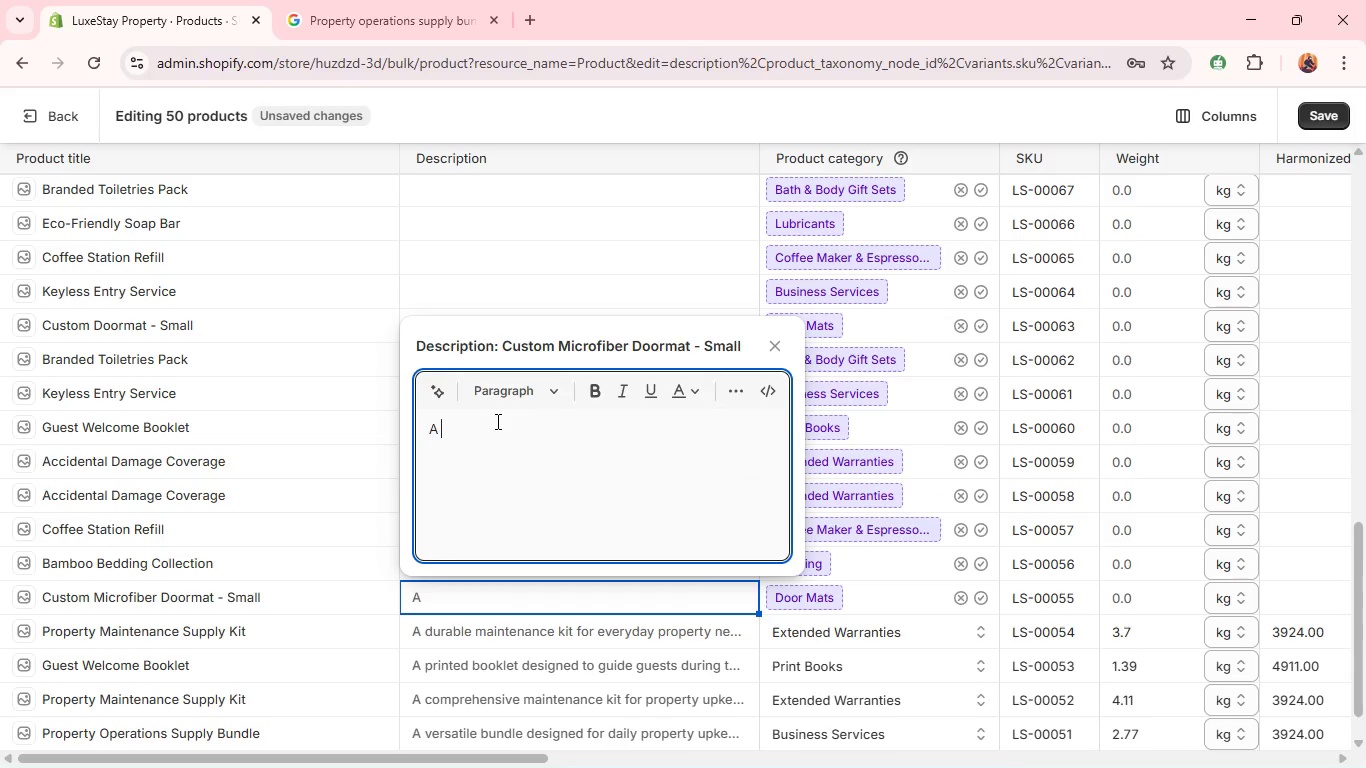 
type(compact microfiber doormat designed fr)
key(Backspace)
type(or entryway use.)
 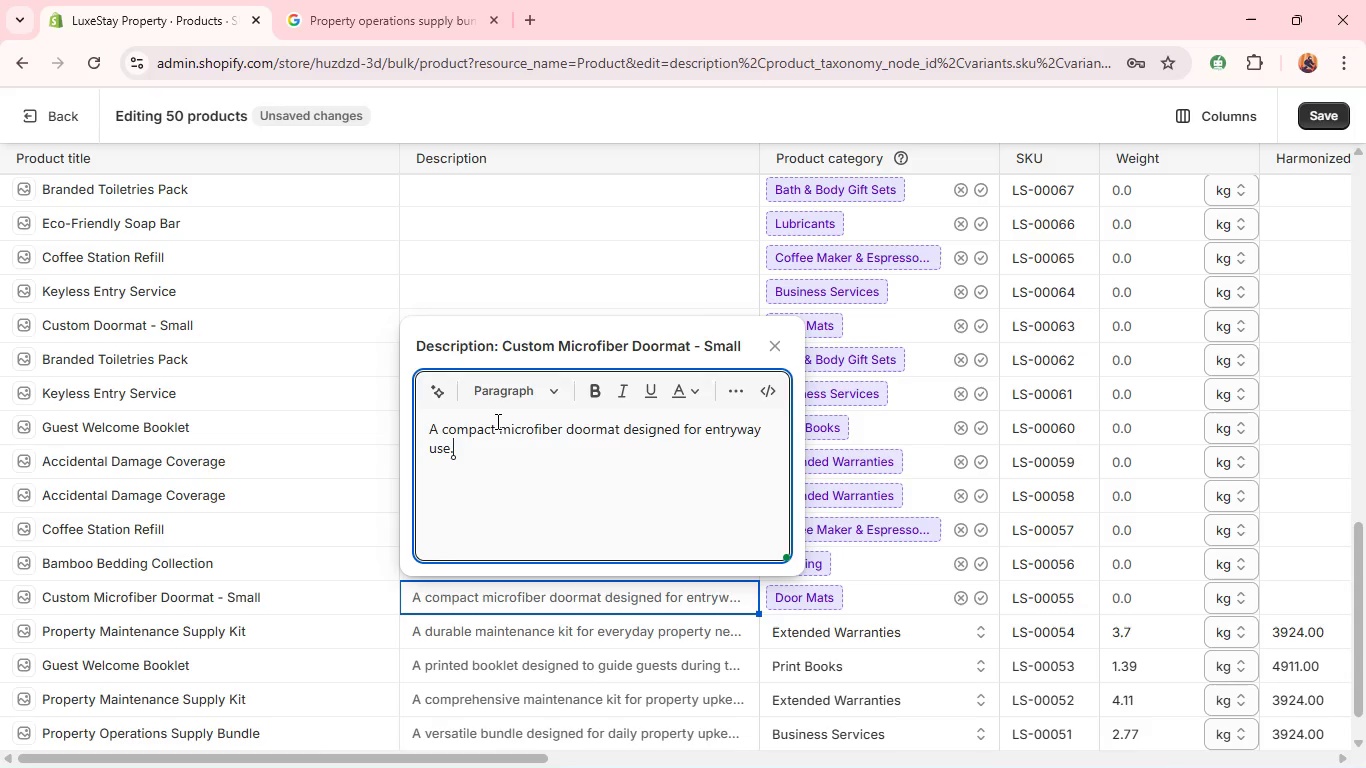 
key(Shift+Enter)
 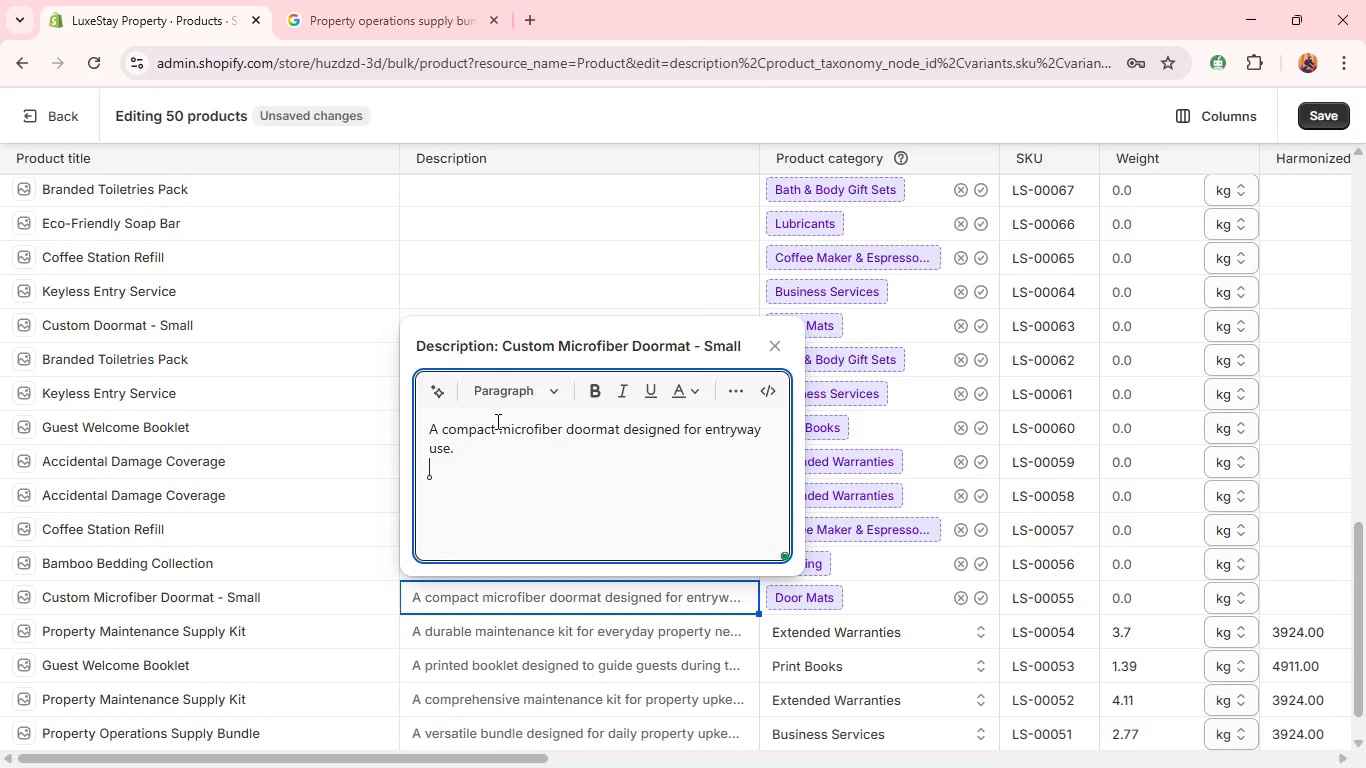 
type(Provides effective dirt and moisture control.)
 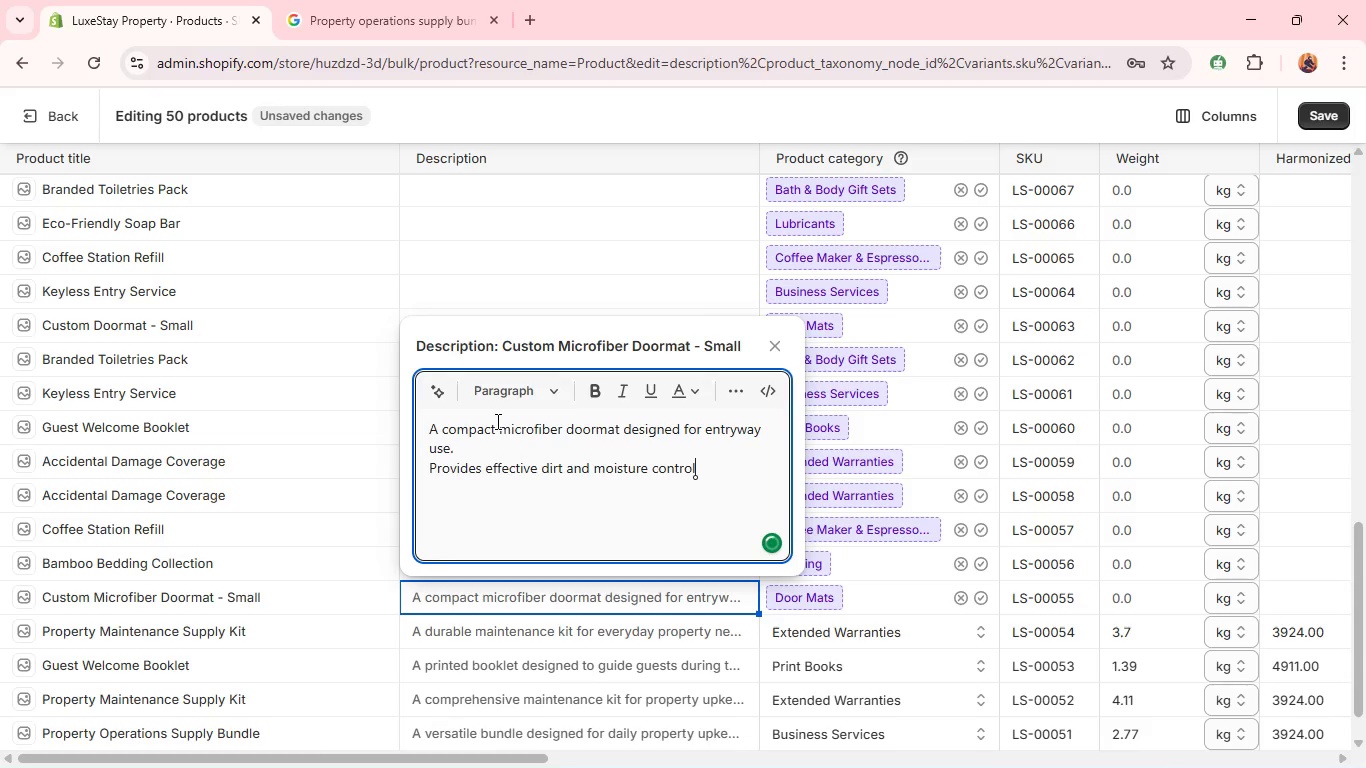 
key(Shift+Enter)
 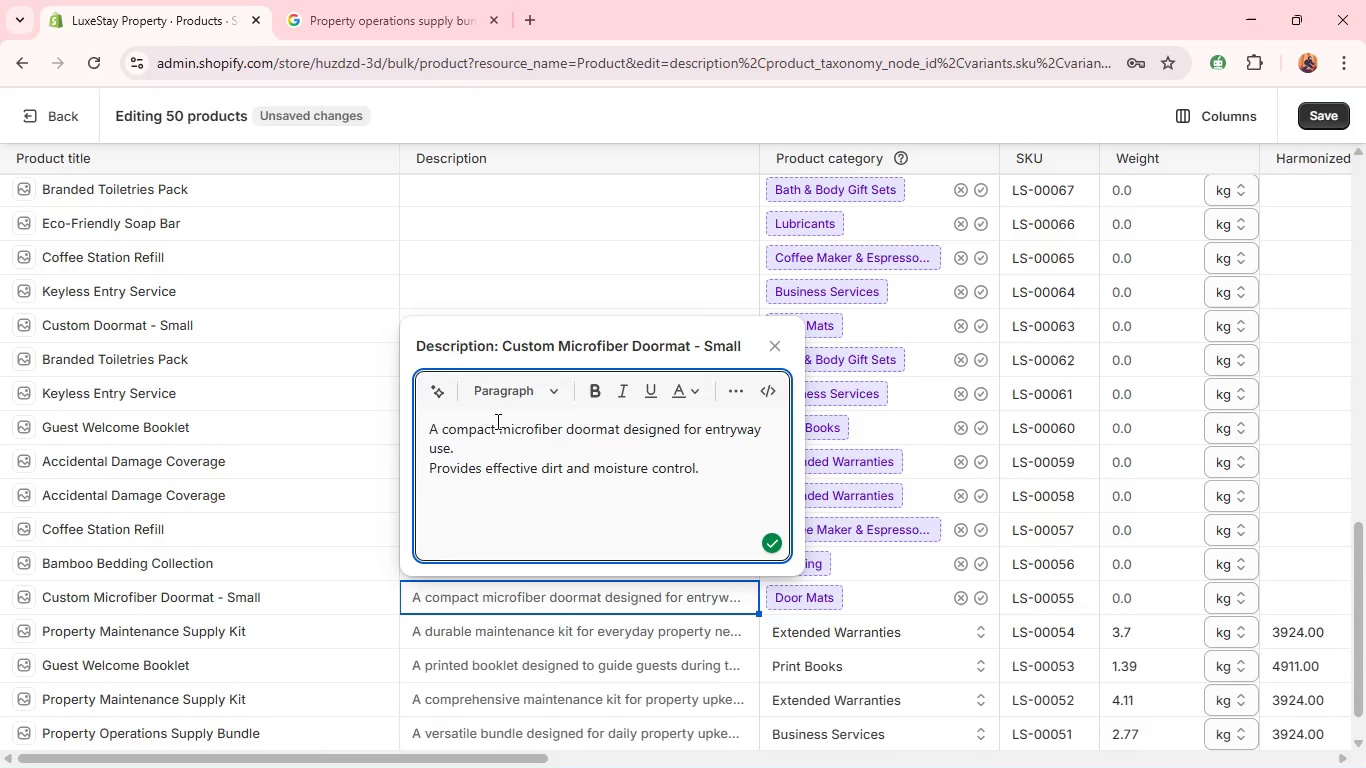 
type(Ideal for maintaining clean inf)
key(Backspace)
type(door spaces.)
 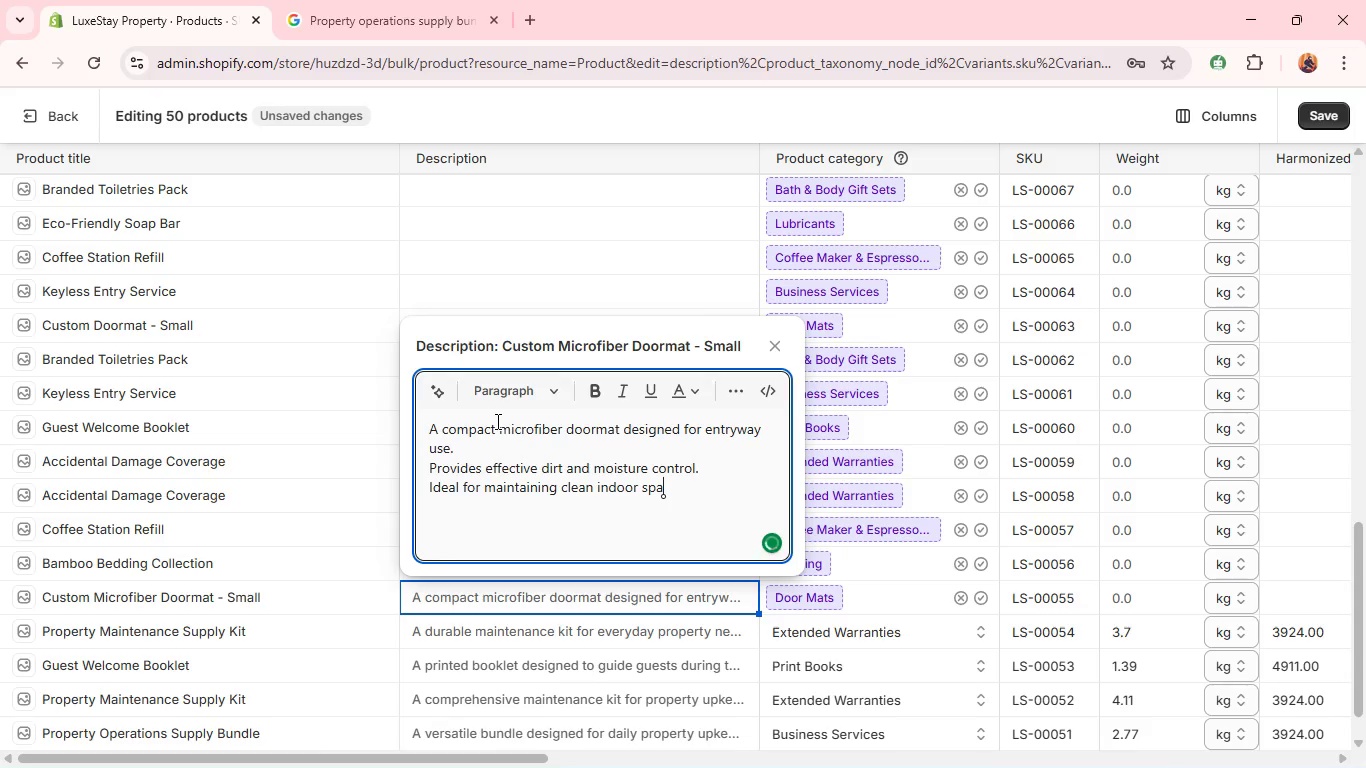 
key(Shift+Enter)
 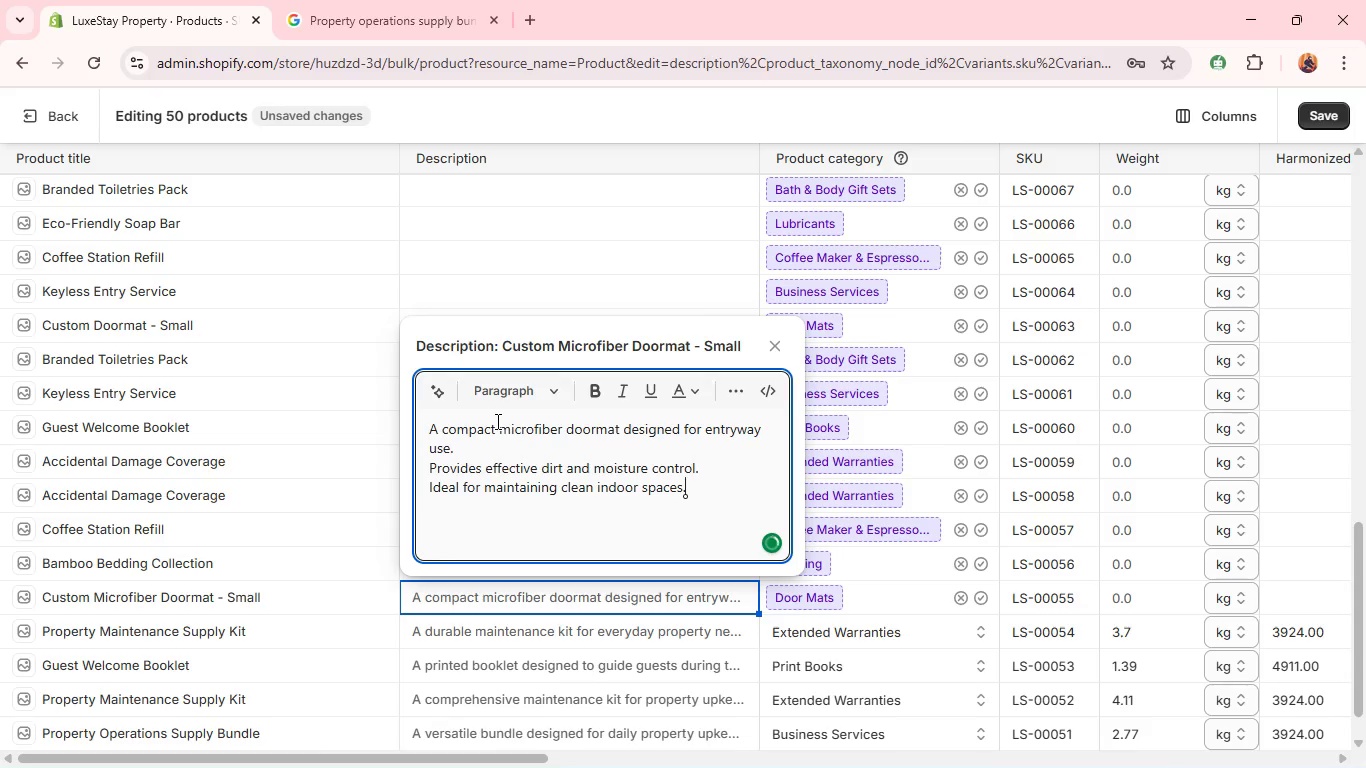 
hold_key(key=ShiftLeft, duration=0.7)
 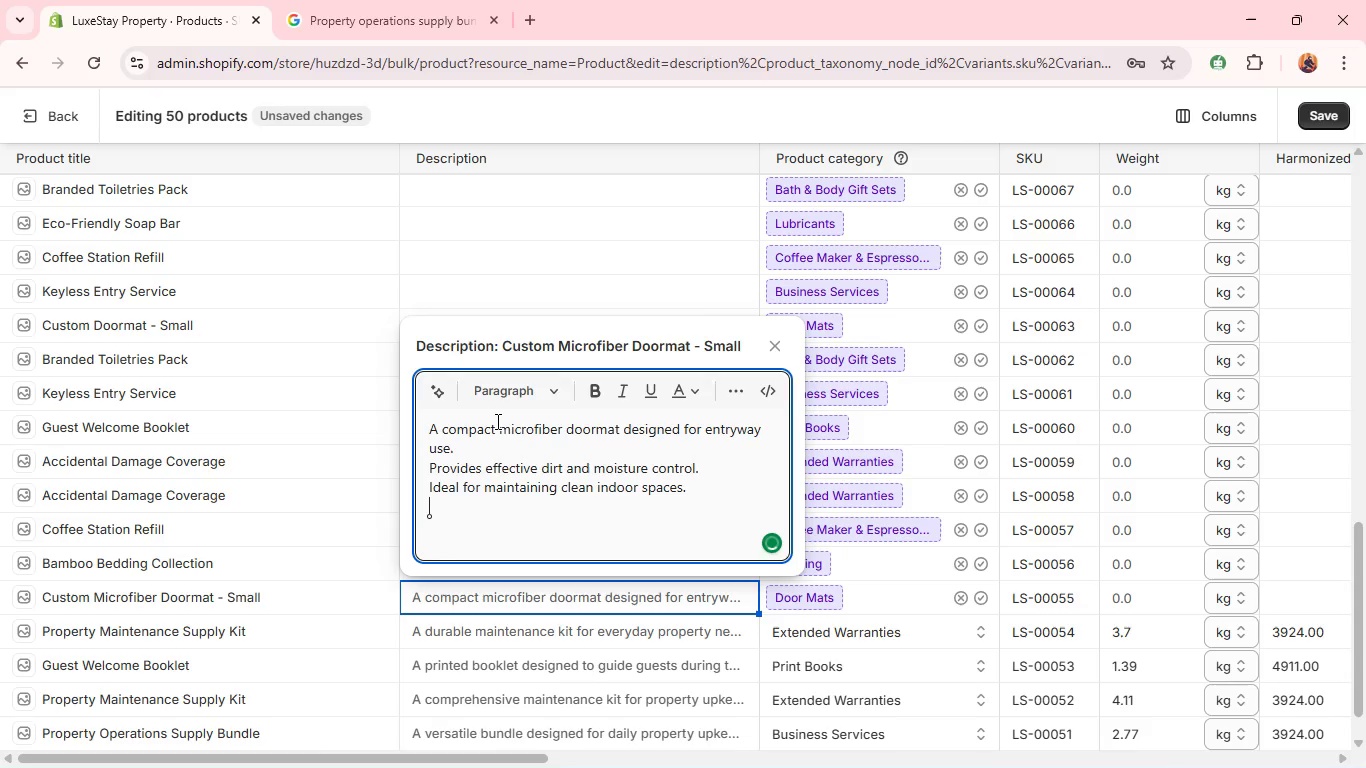 
type(a practical ad)
key(Backspace)
type(dditional to property entrances.)
 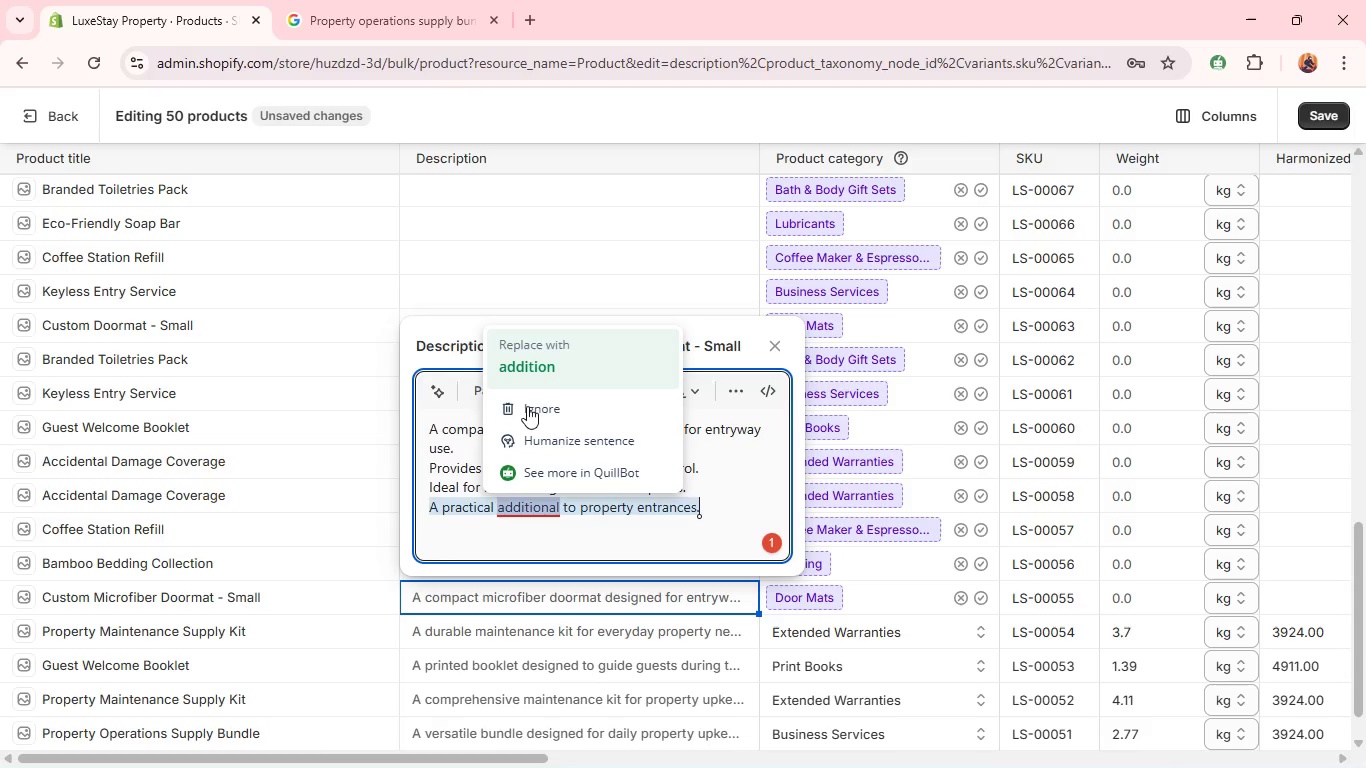 
left_click([520, 368])
 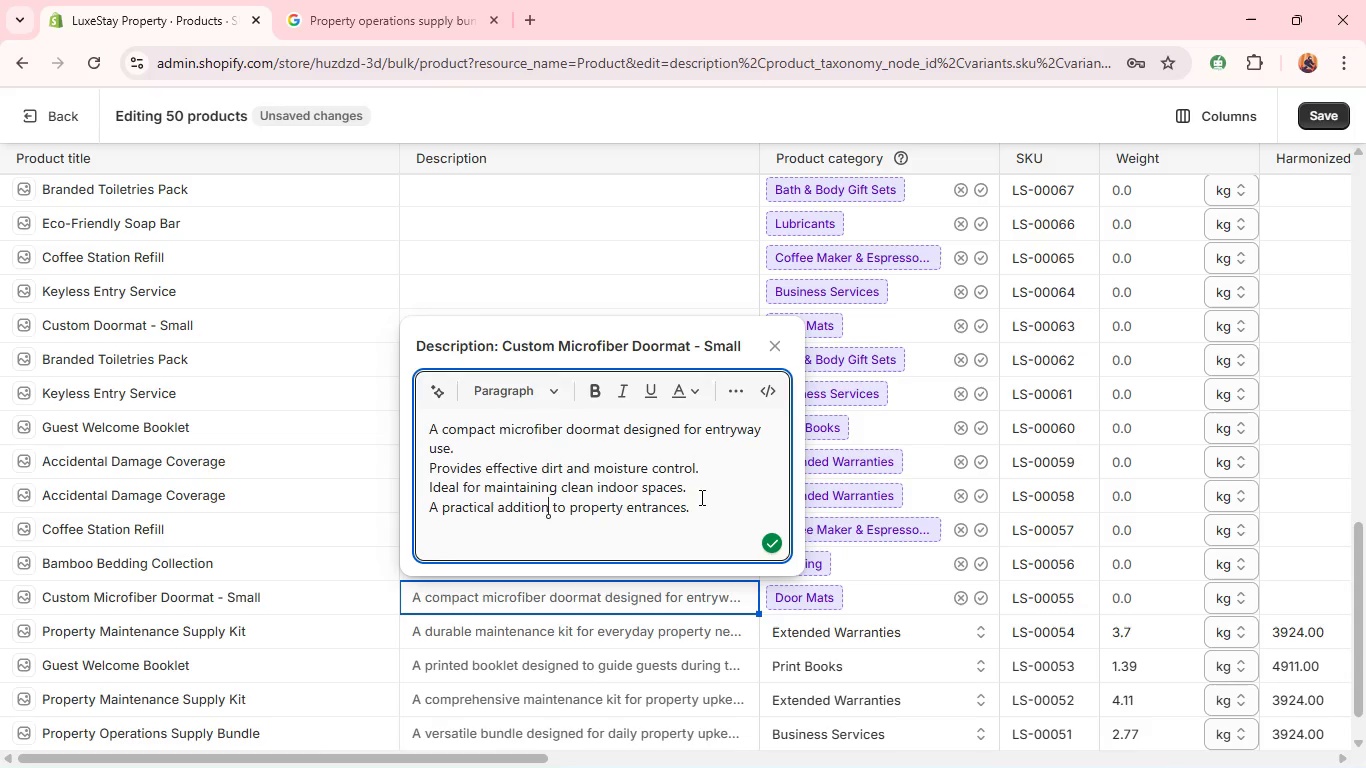 
left_click([697, 501])
 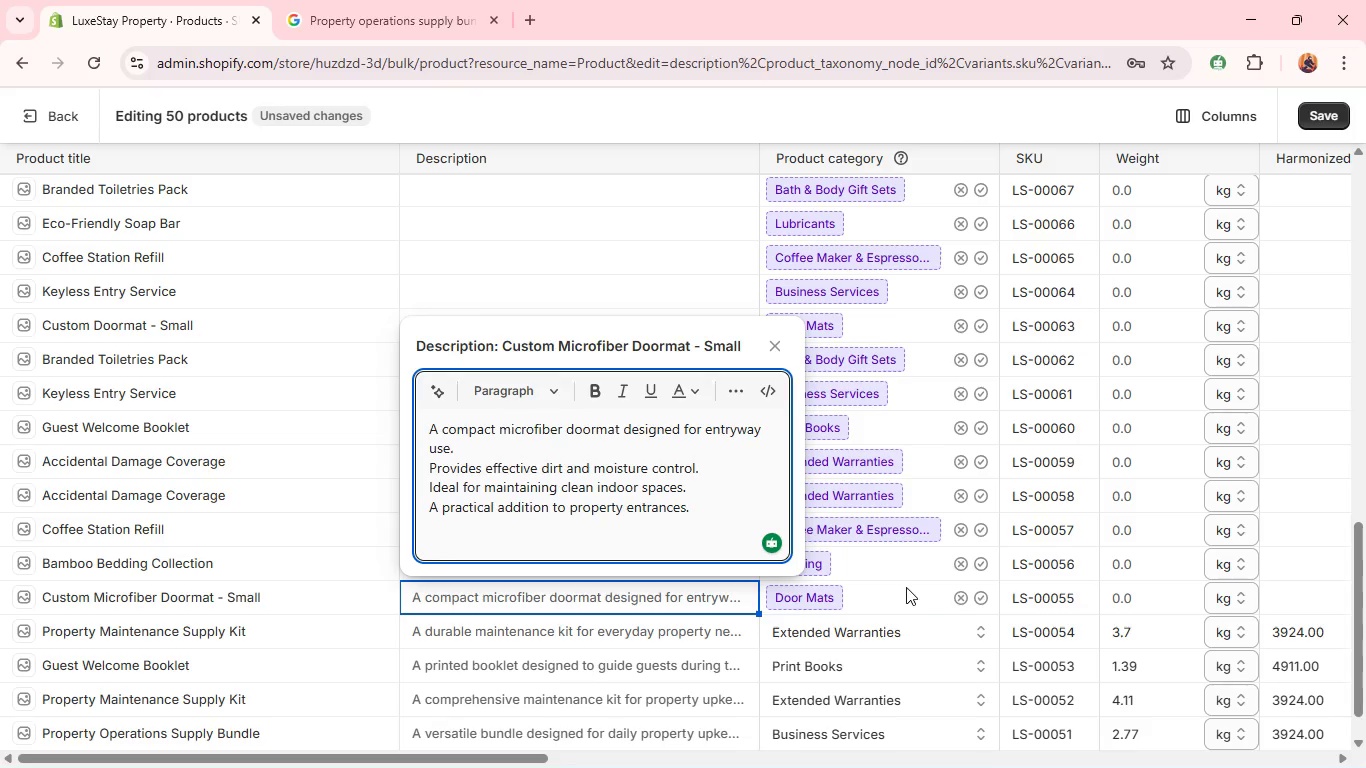 
wait(5.72)
 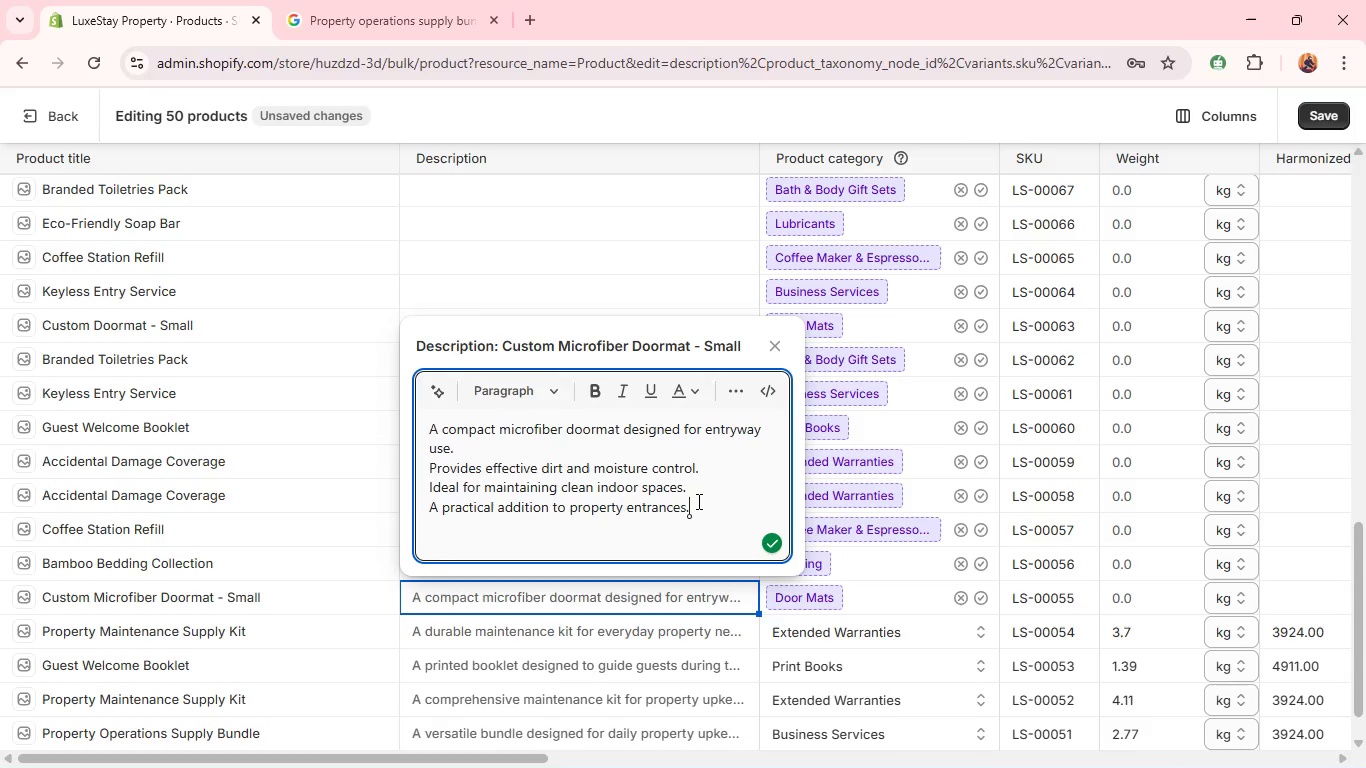 
left_click([977, 597])
 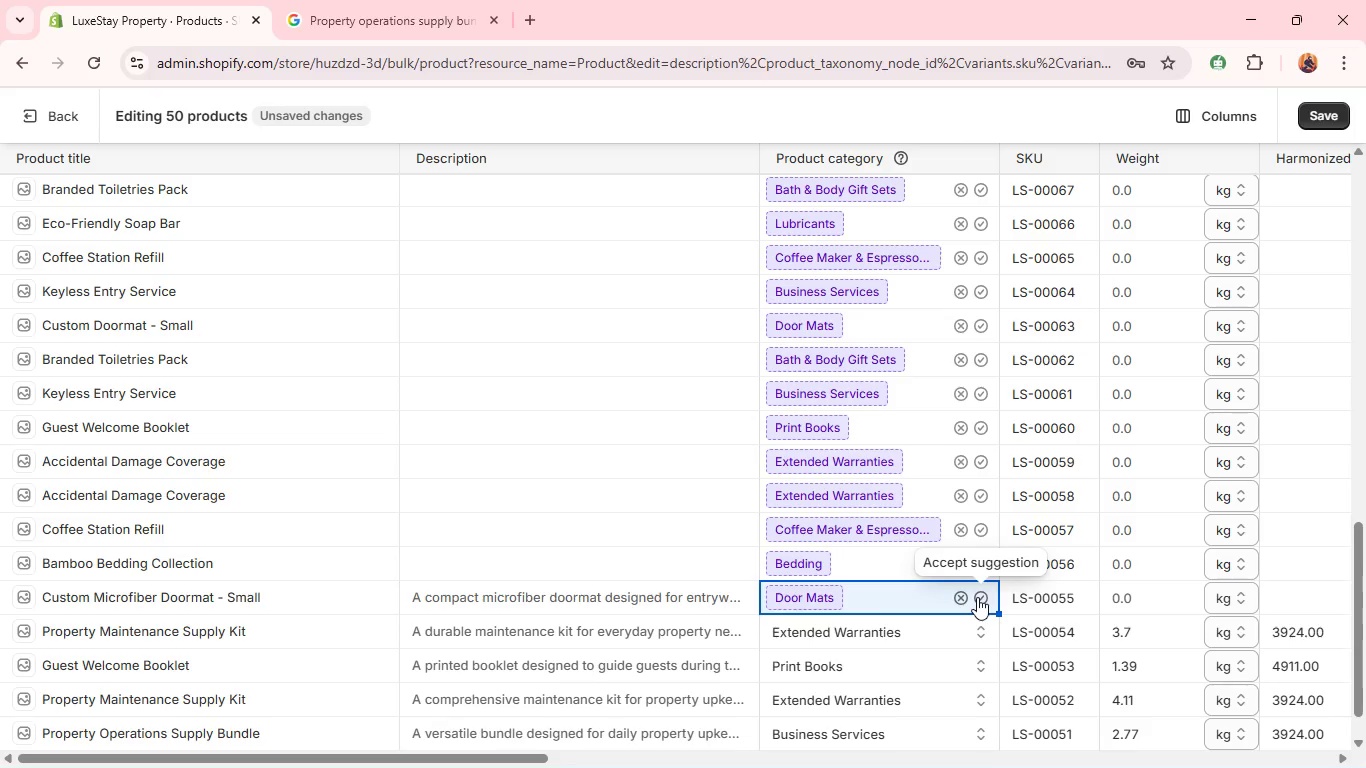 
wait(10.99)
 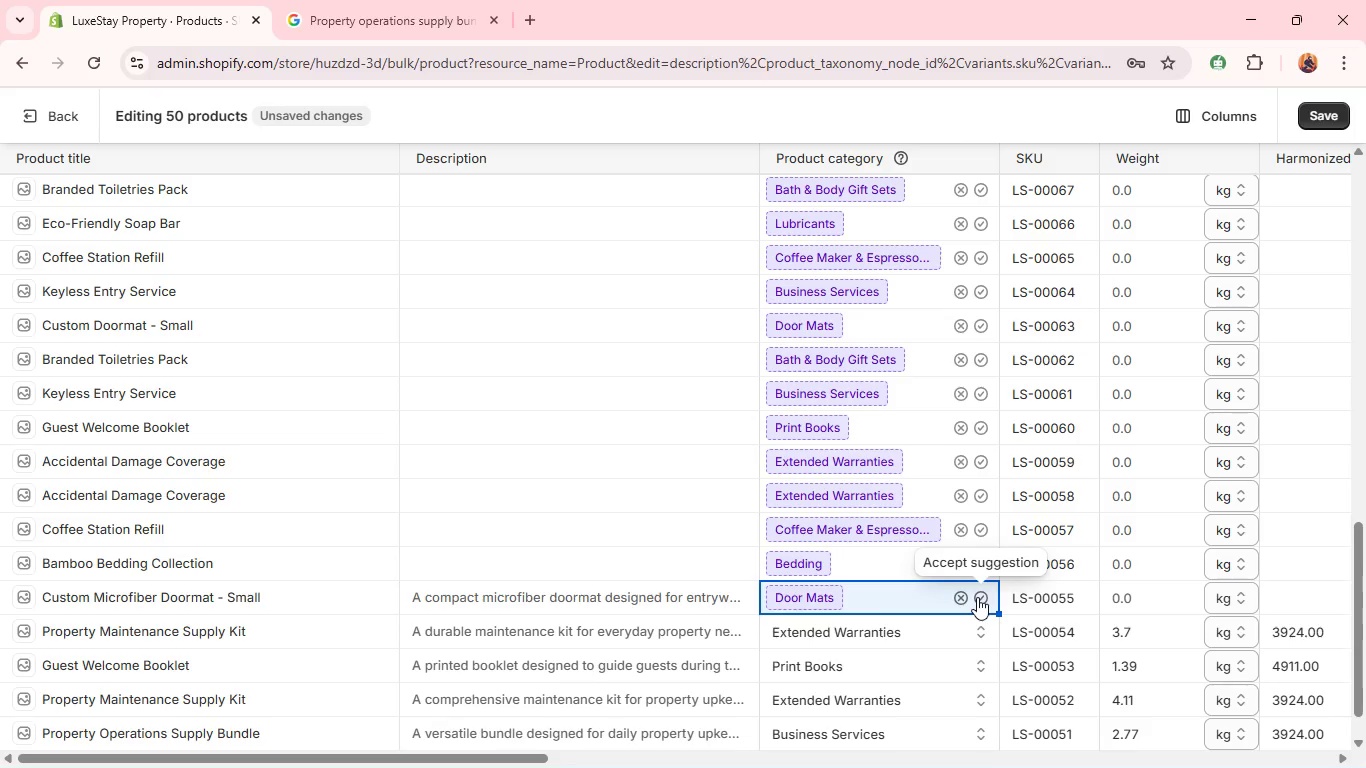 
left_click([1136, 598])
 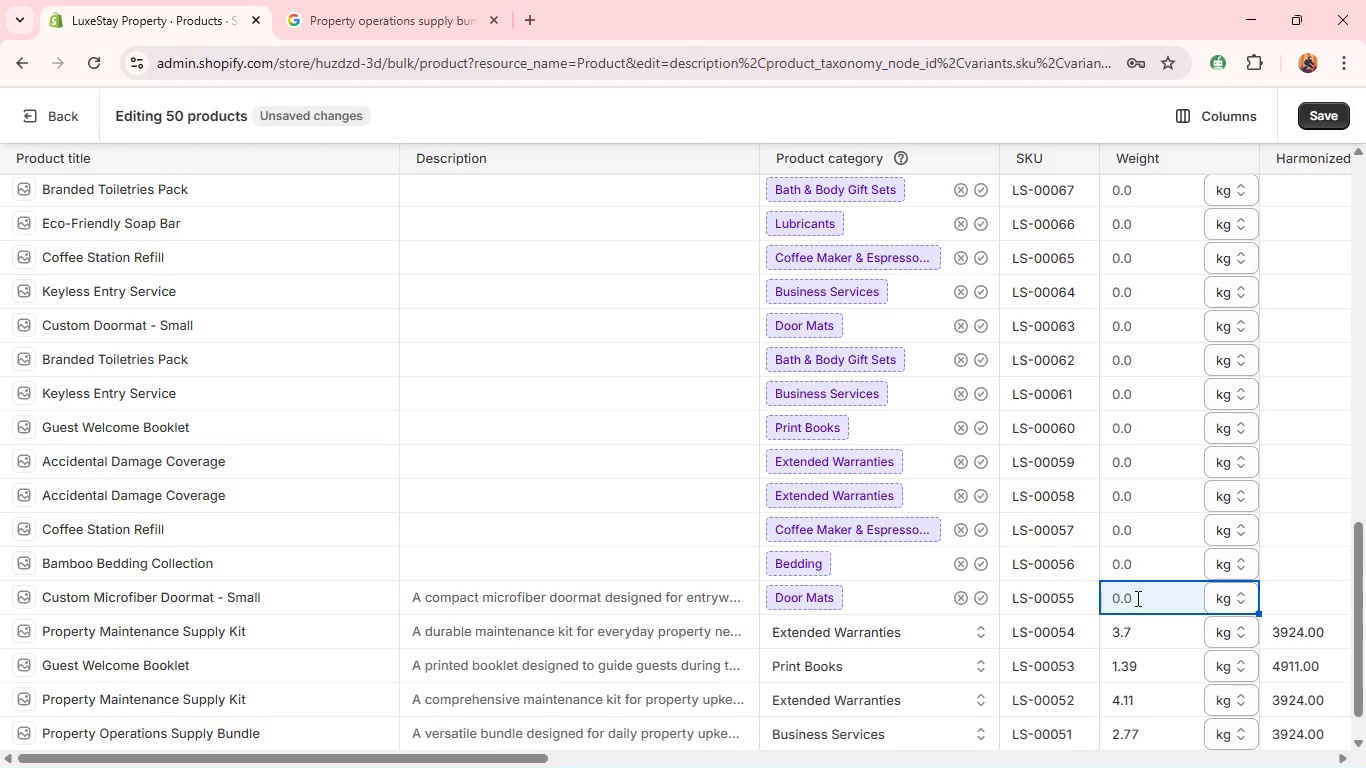 
type(2.77)
 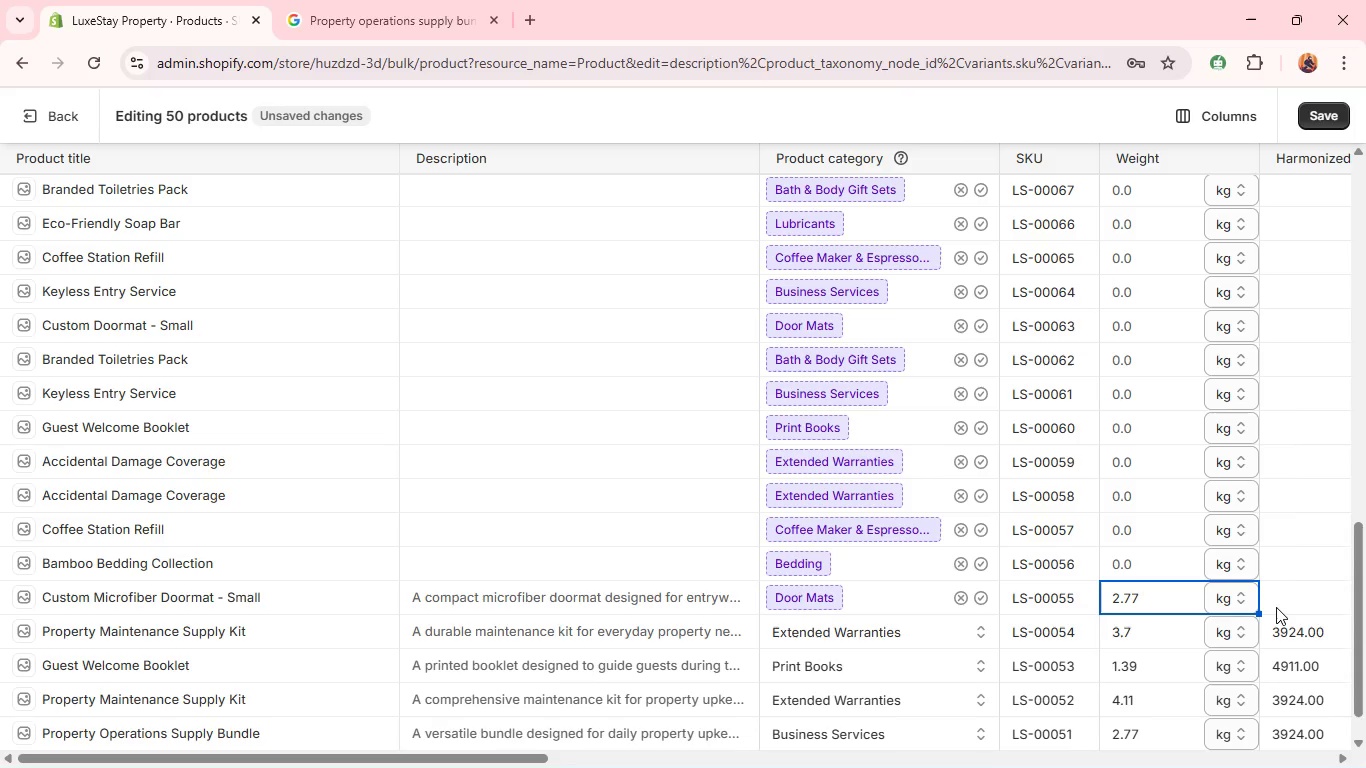 
left_click([1277, 610])
 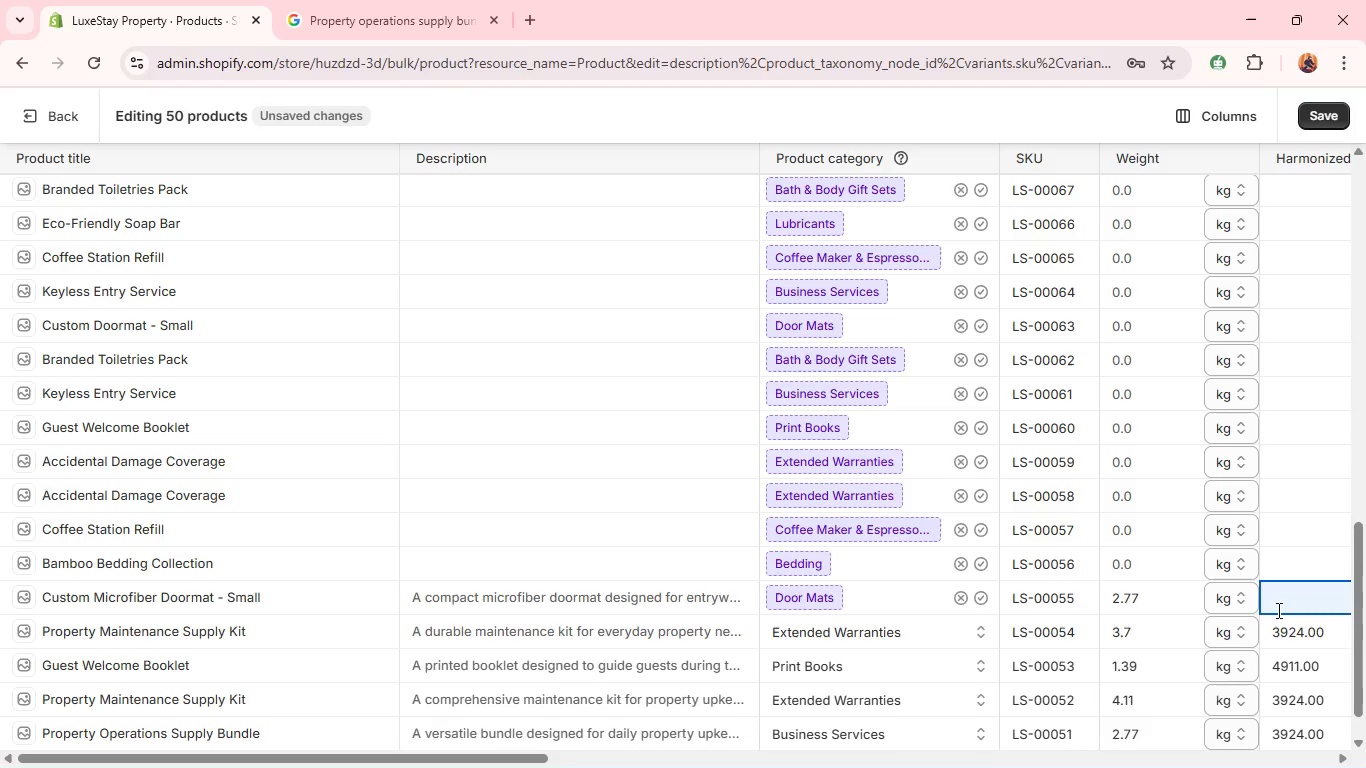 
type(5705)
 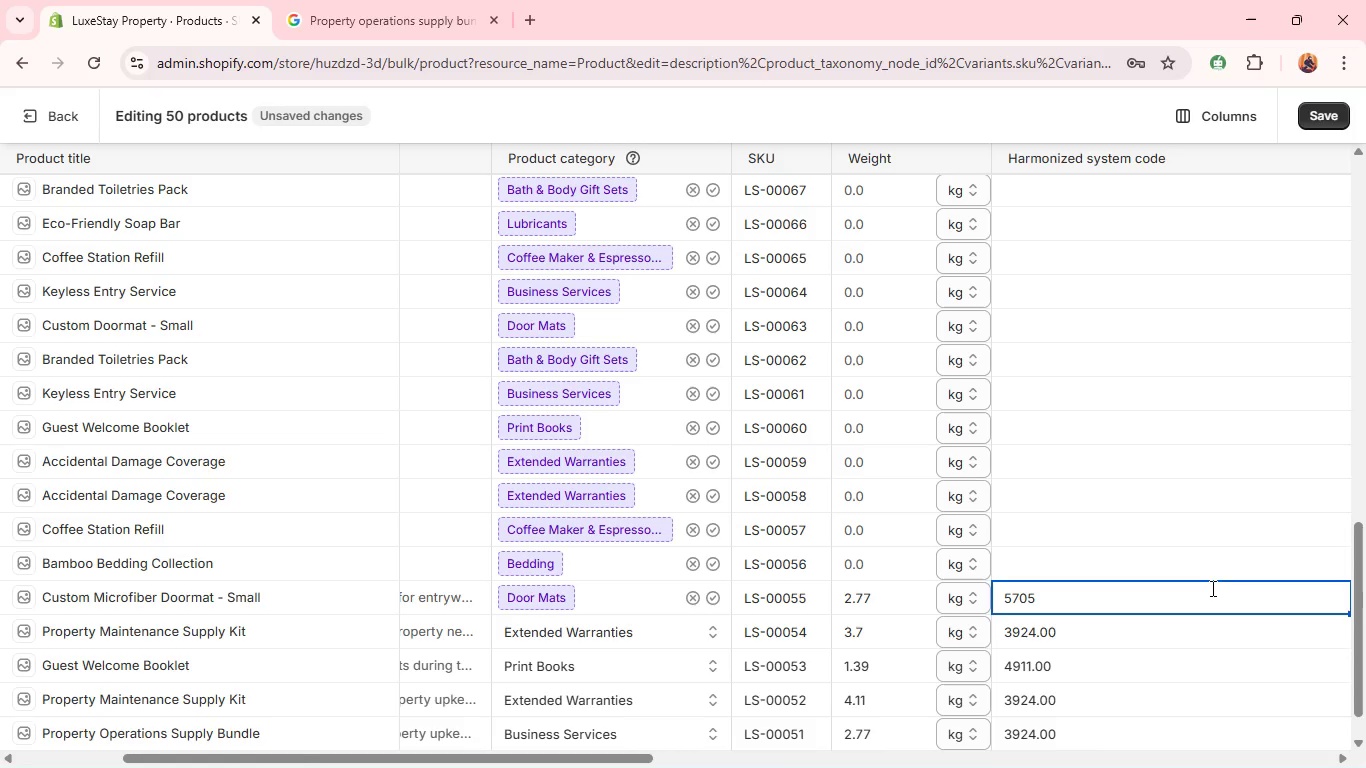 
type(.00)
 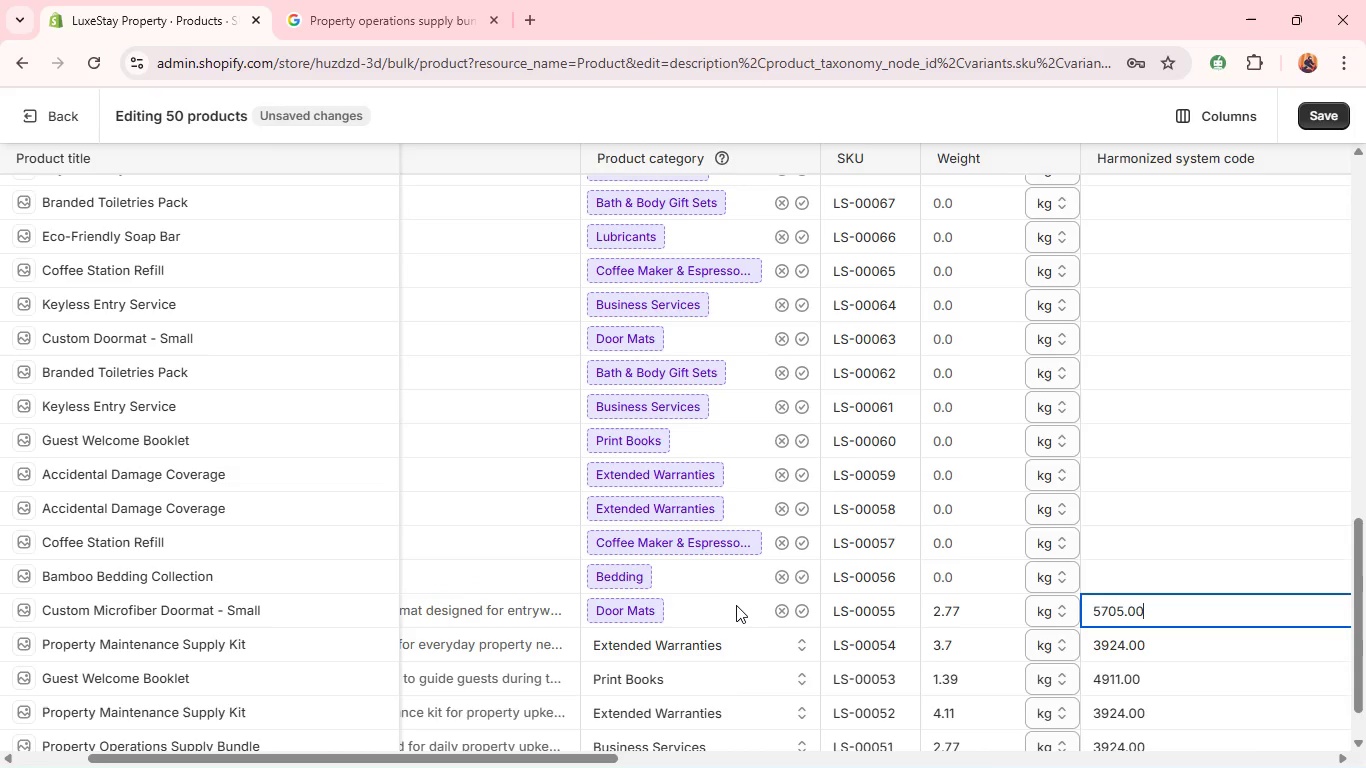 
wait(6.17)
 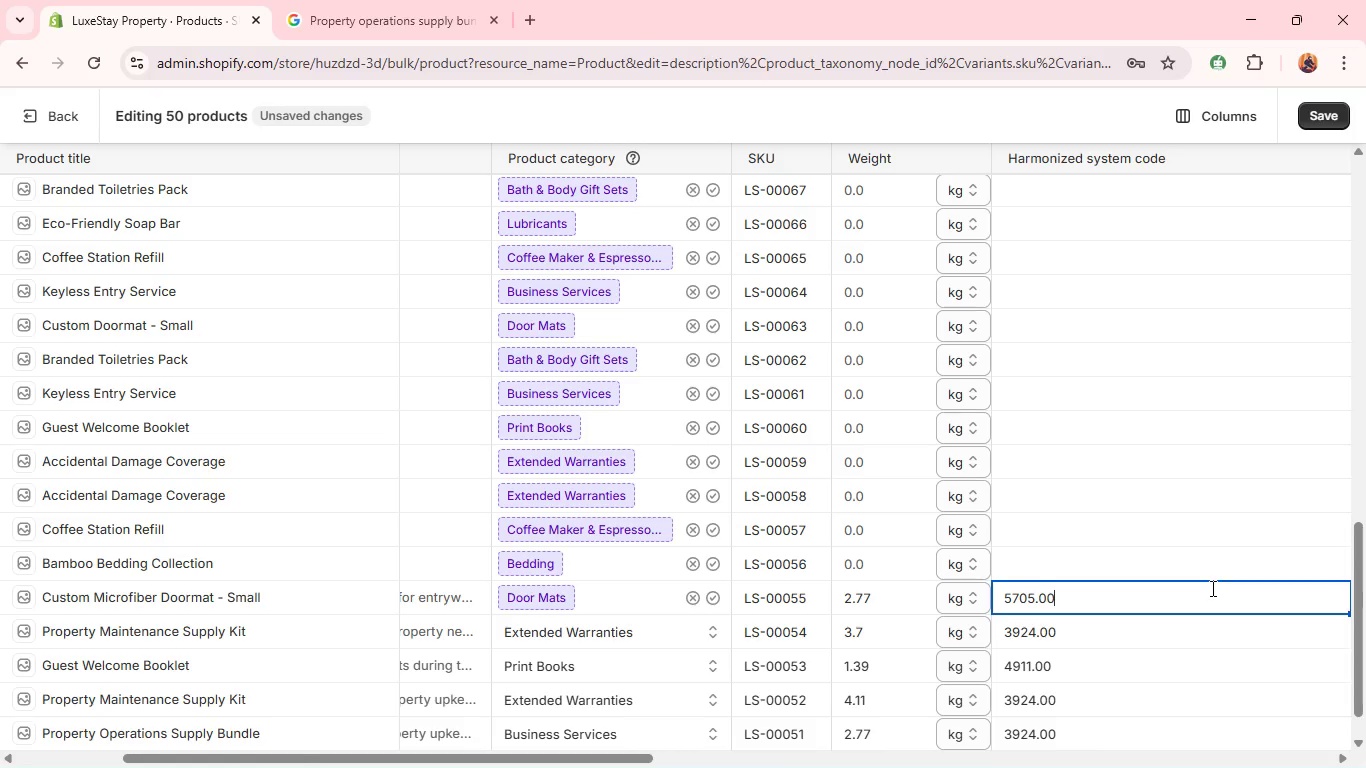 
left_click([803, 612])
 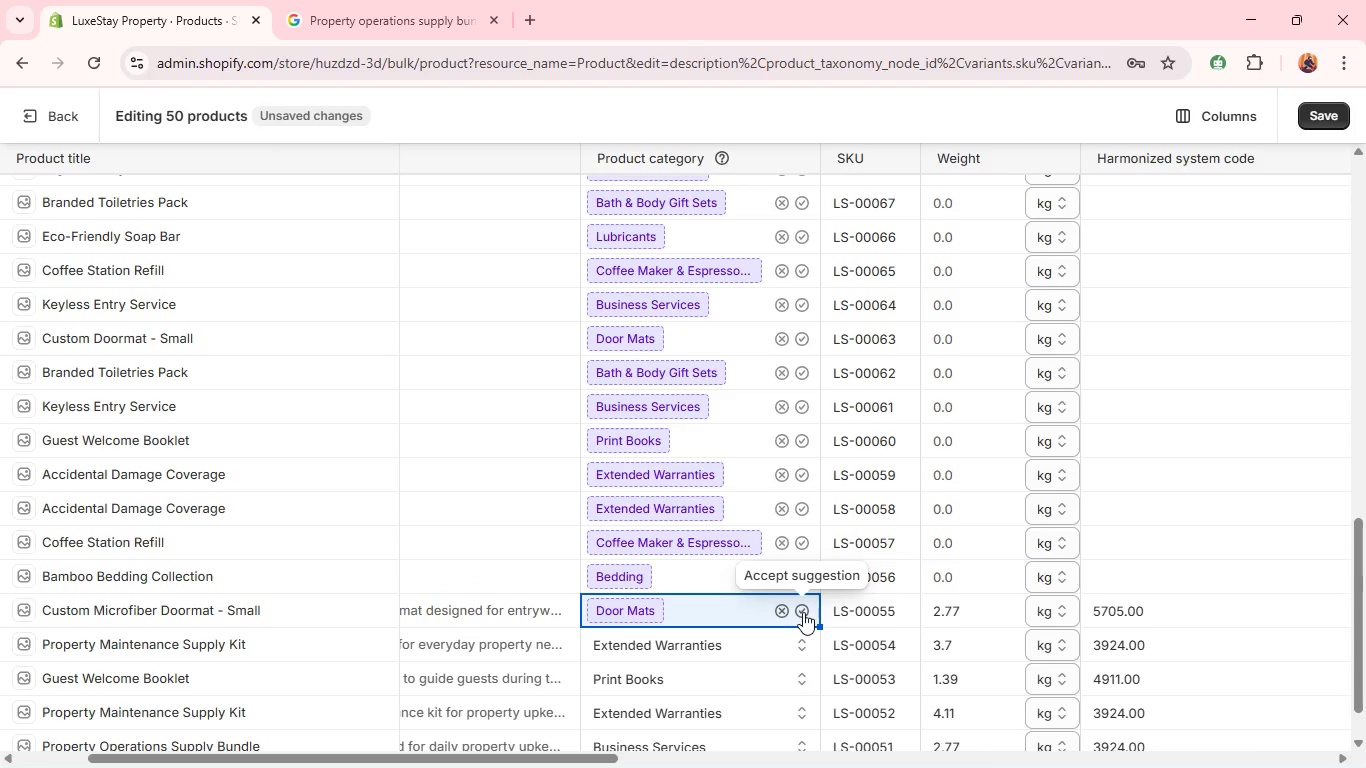 
wait(46.38)
 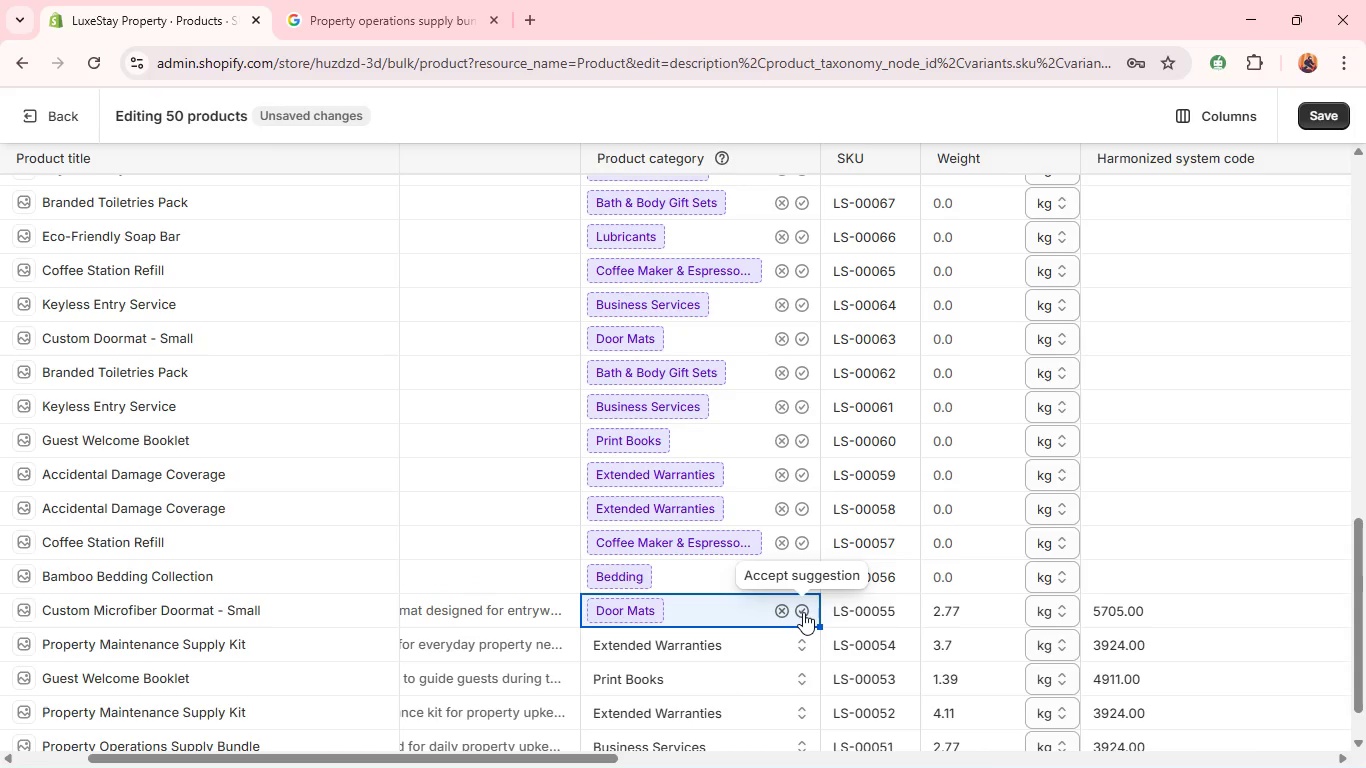 
left_click([803, 612])
 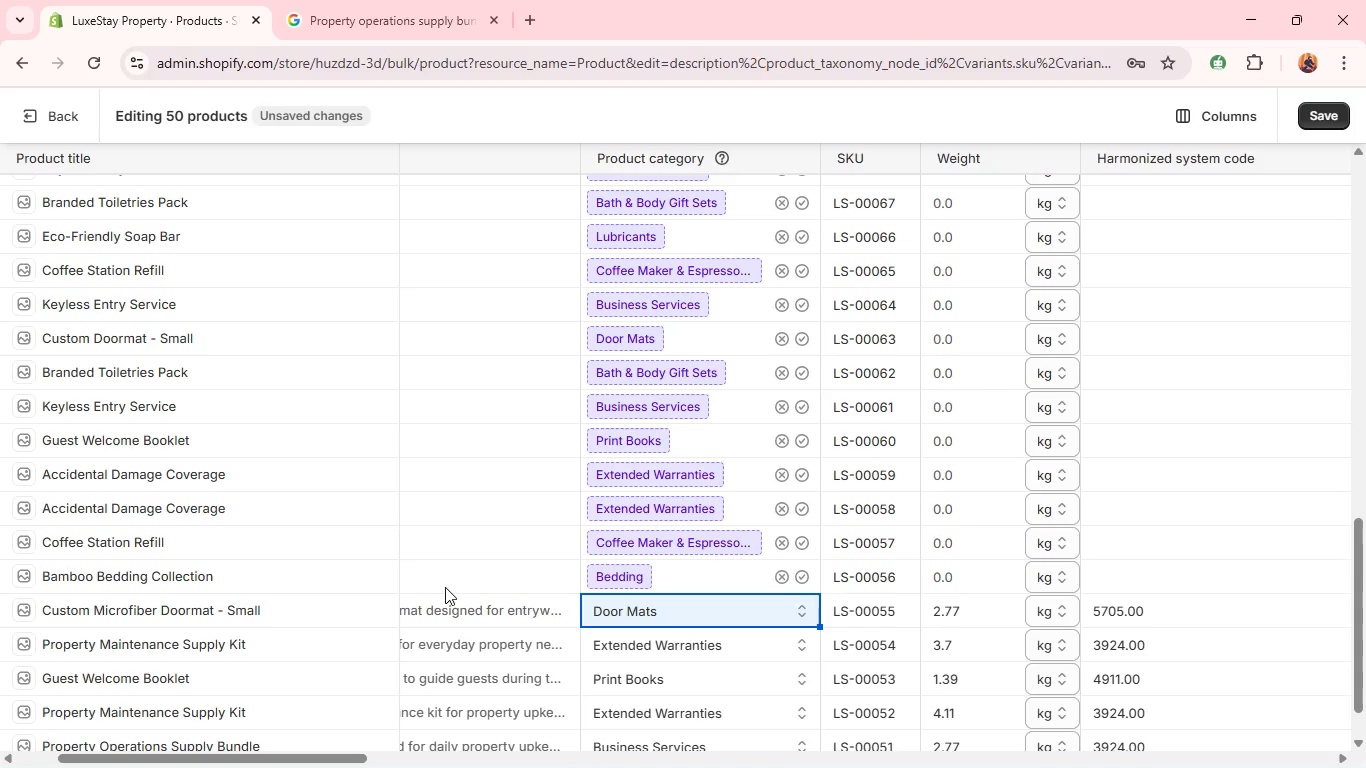 
wait(26.02)
 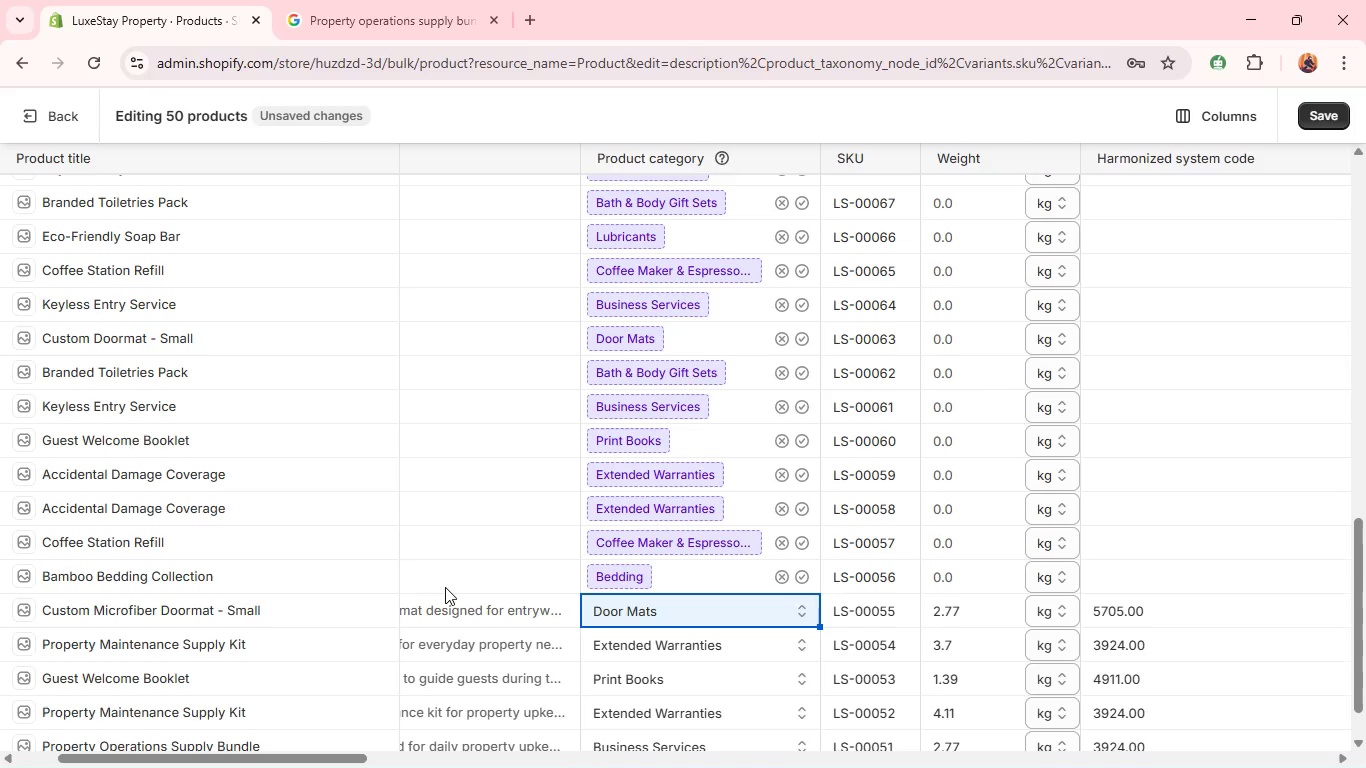 
left_click([270, 580])
 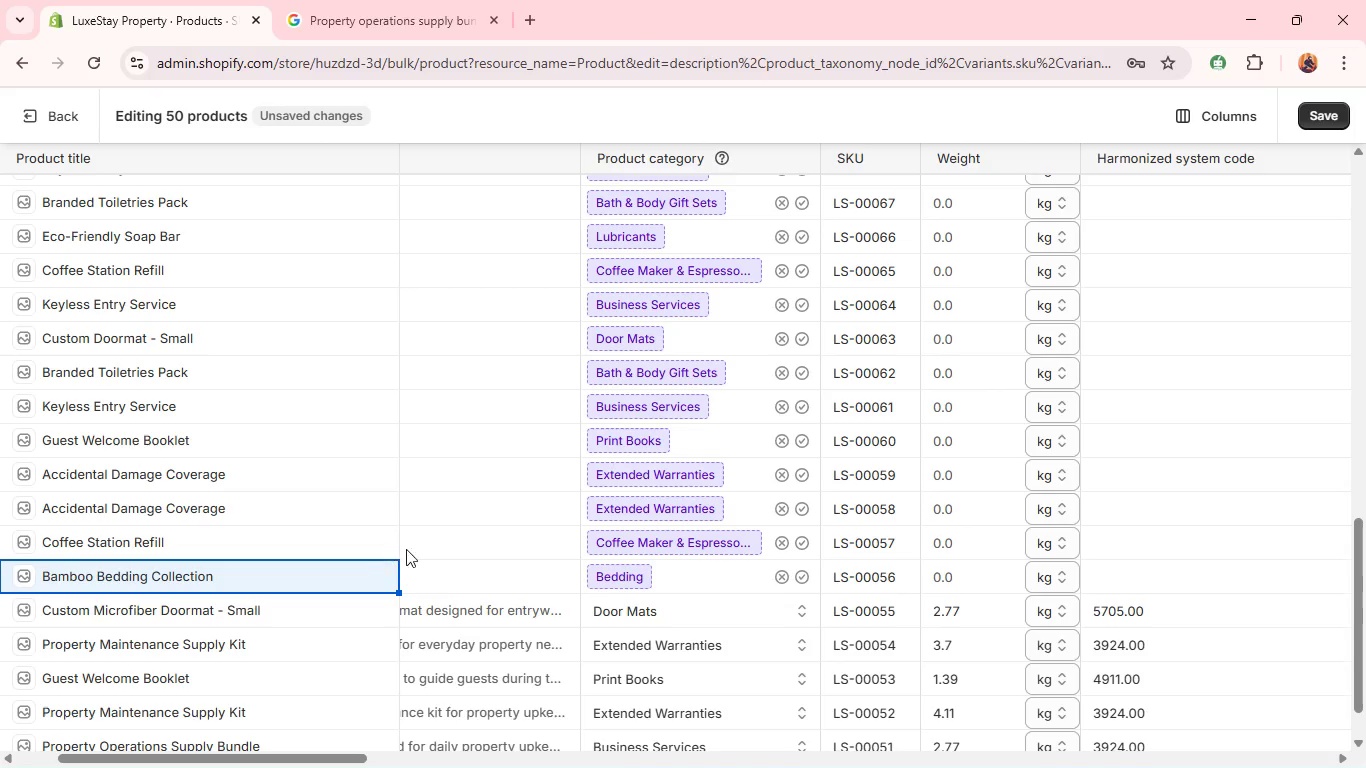 
left_click([442, 572])
 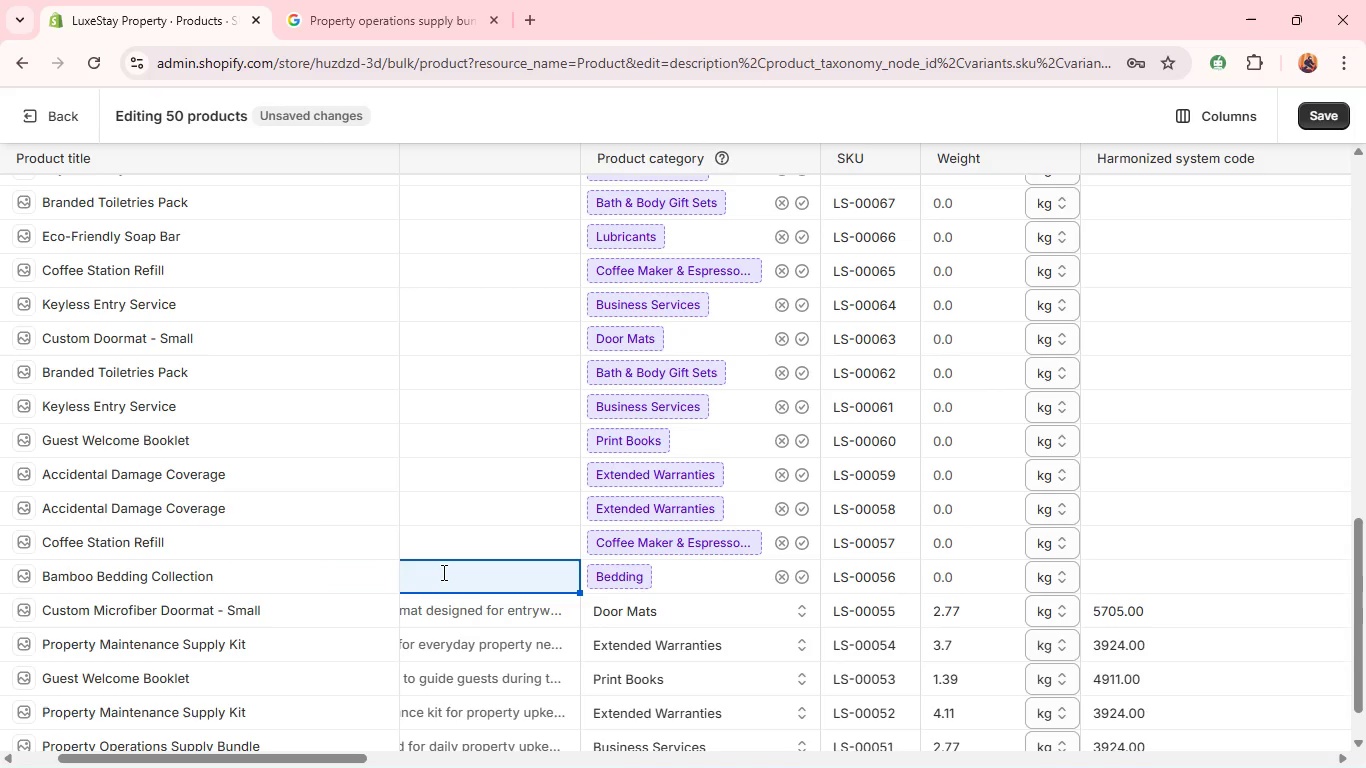 
left_click([442, 572])
 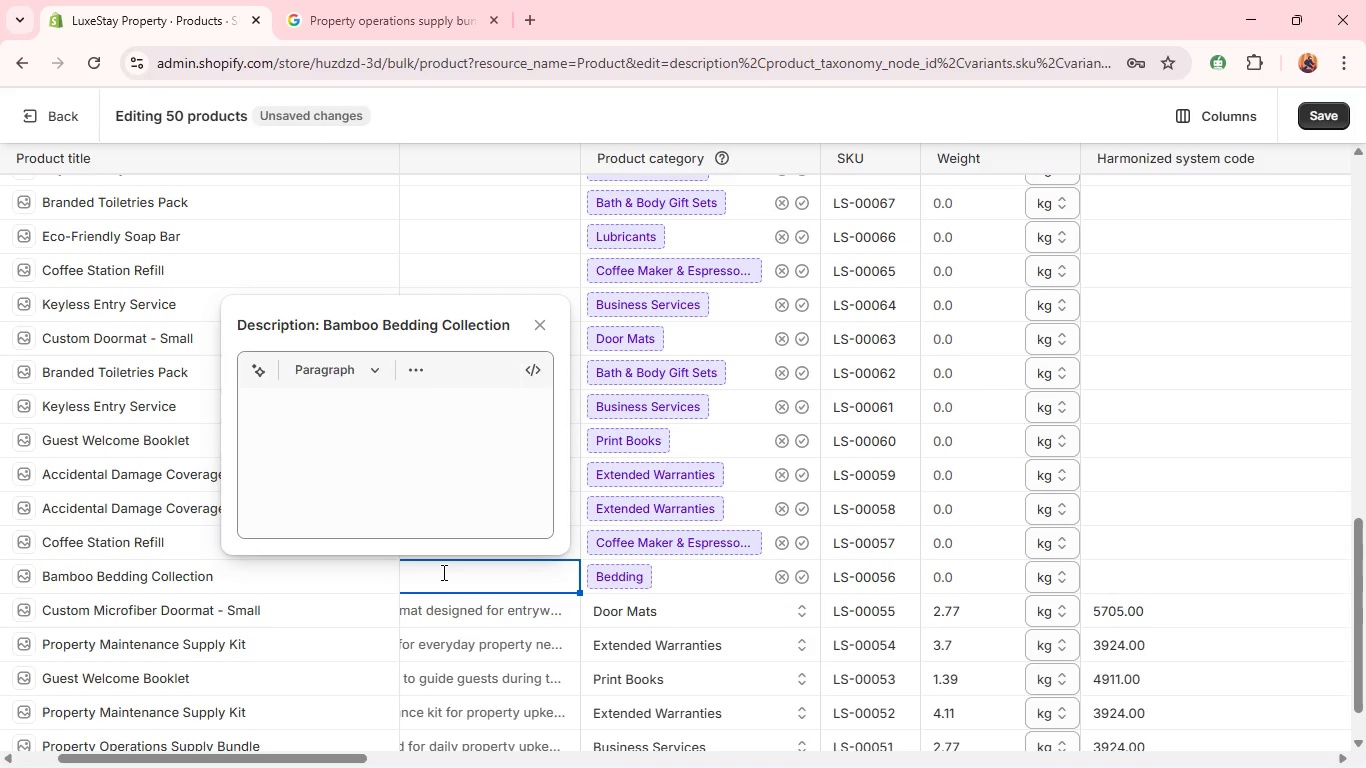 
wait(5.28)
 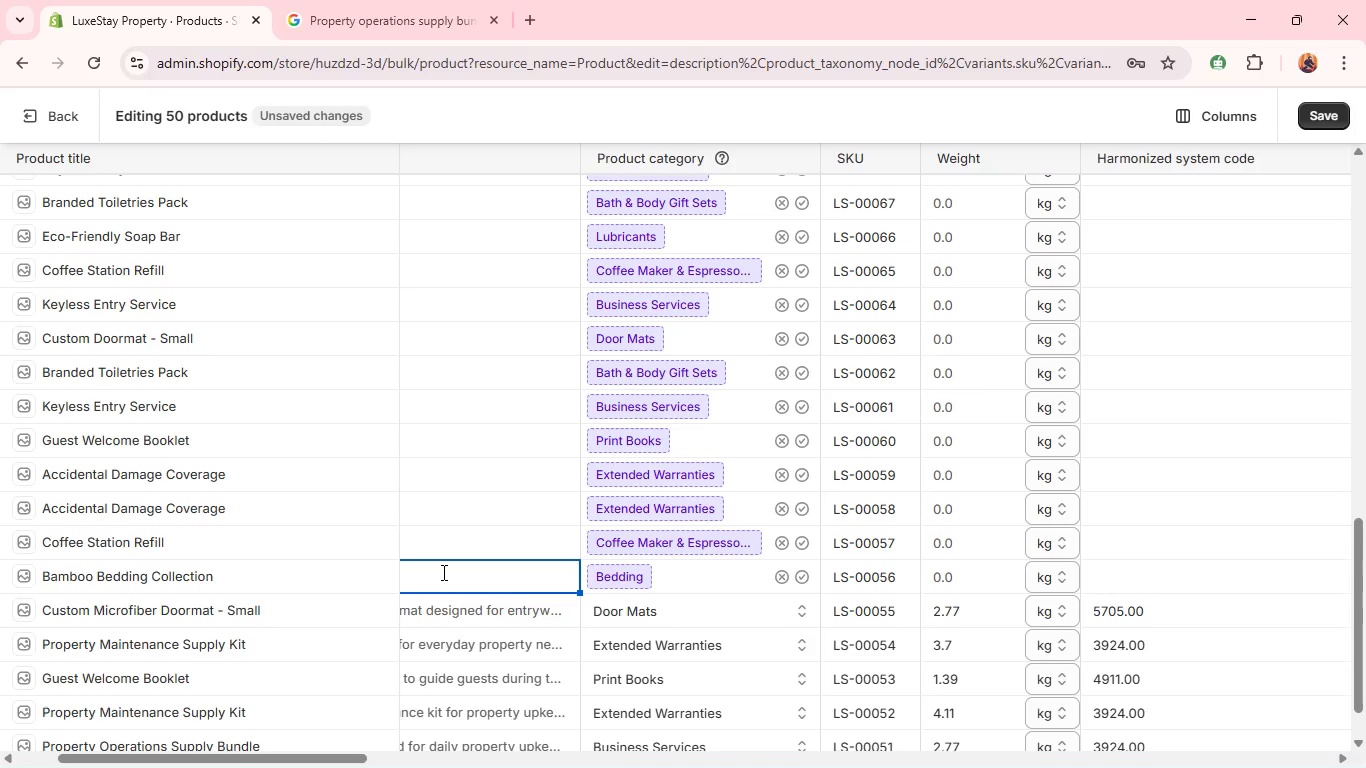 
left_click([381, 437])
 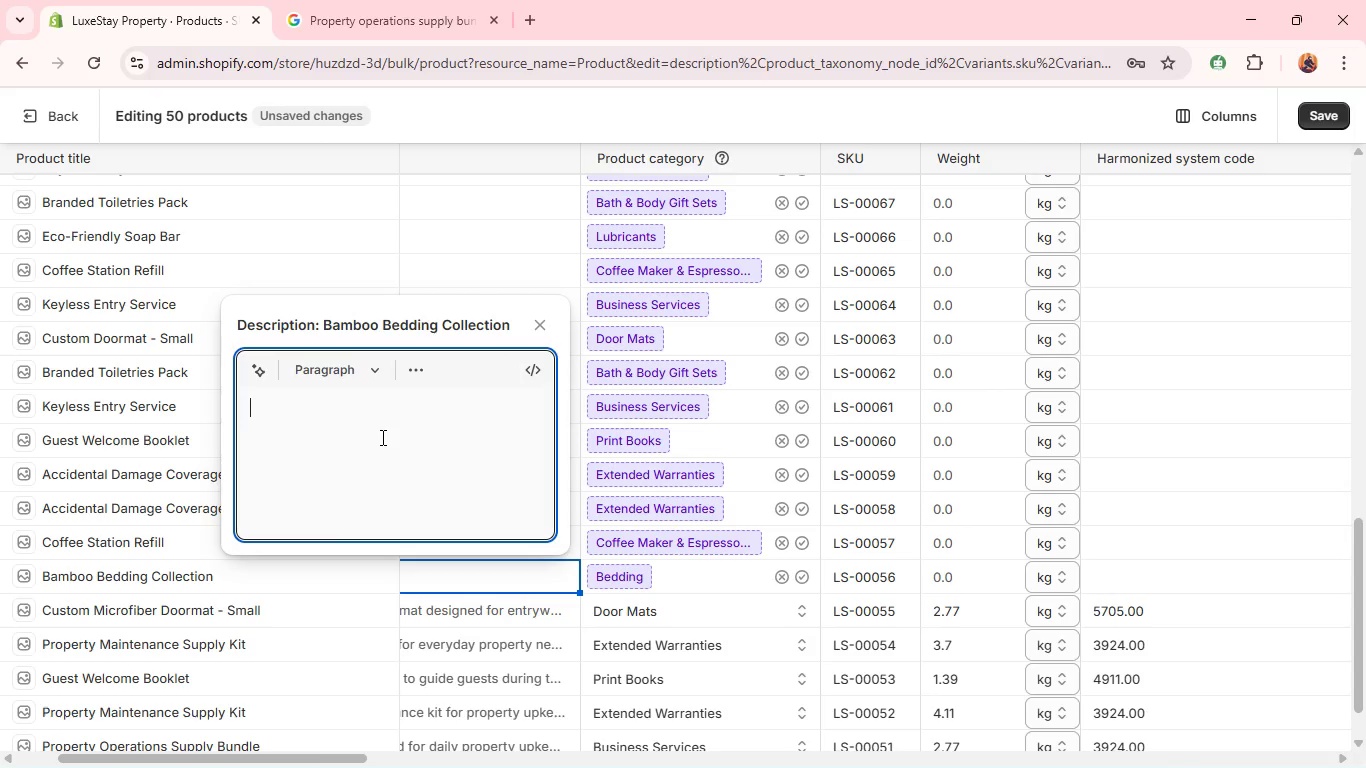 
type(A premium bedding collection designed )
 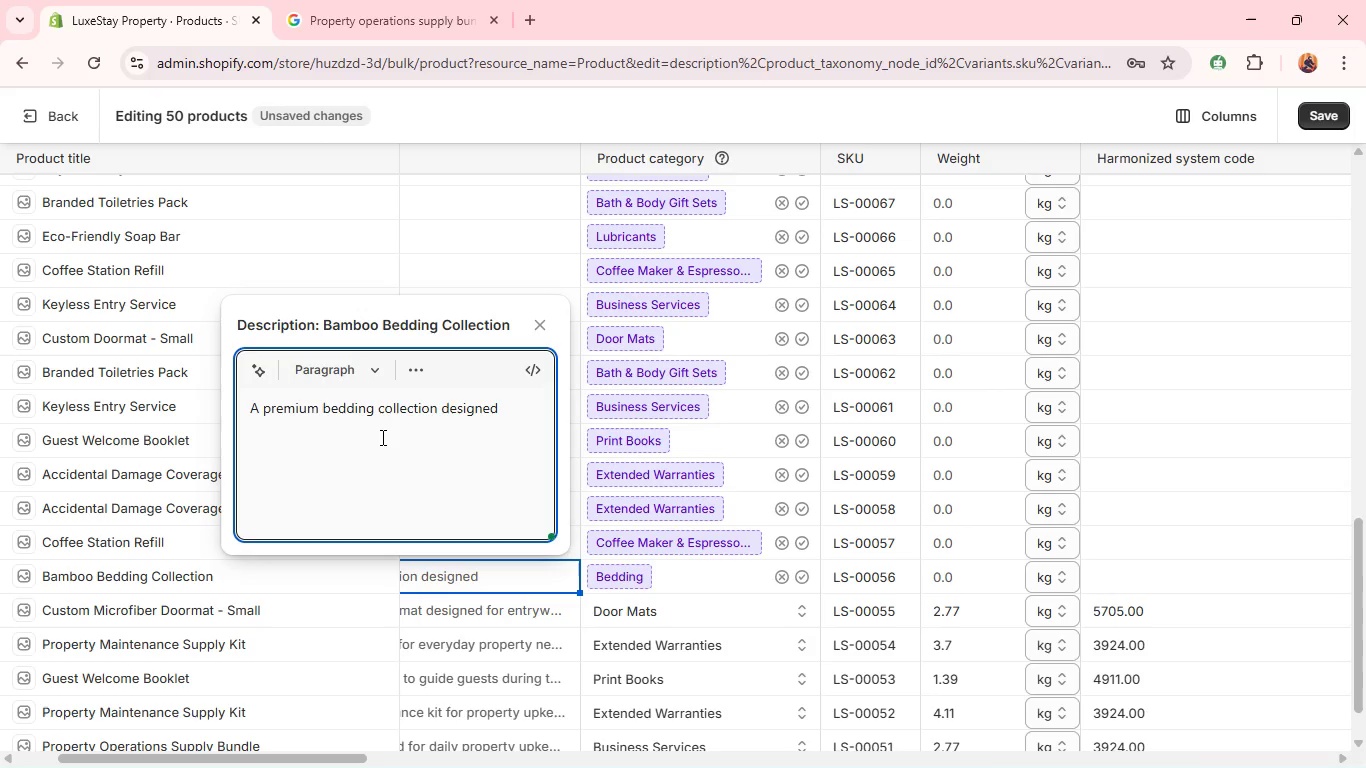 
wait(44.53)
 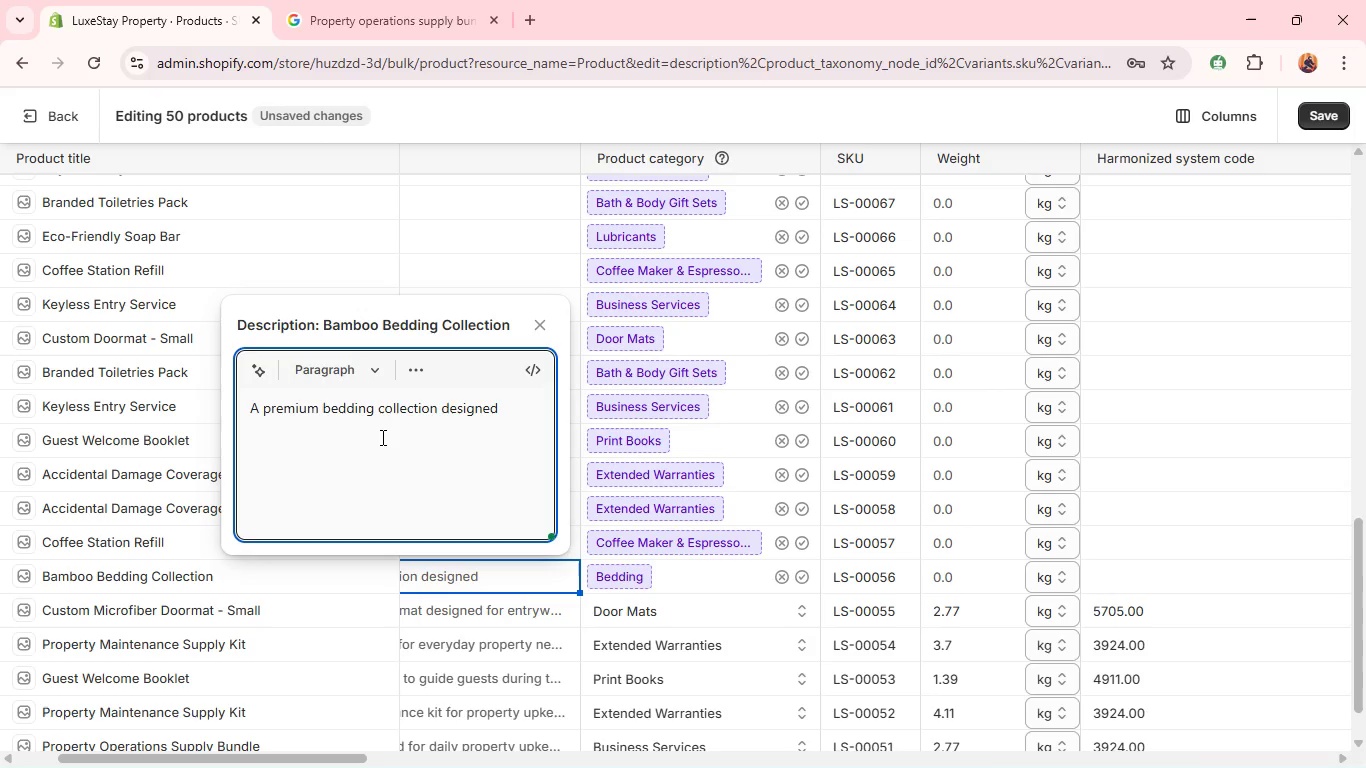 
type(for comfort and durability. )
 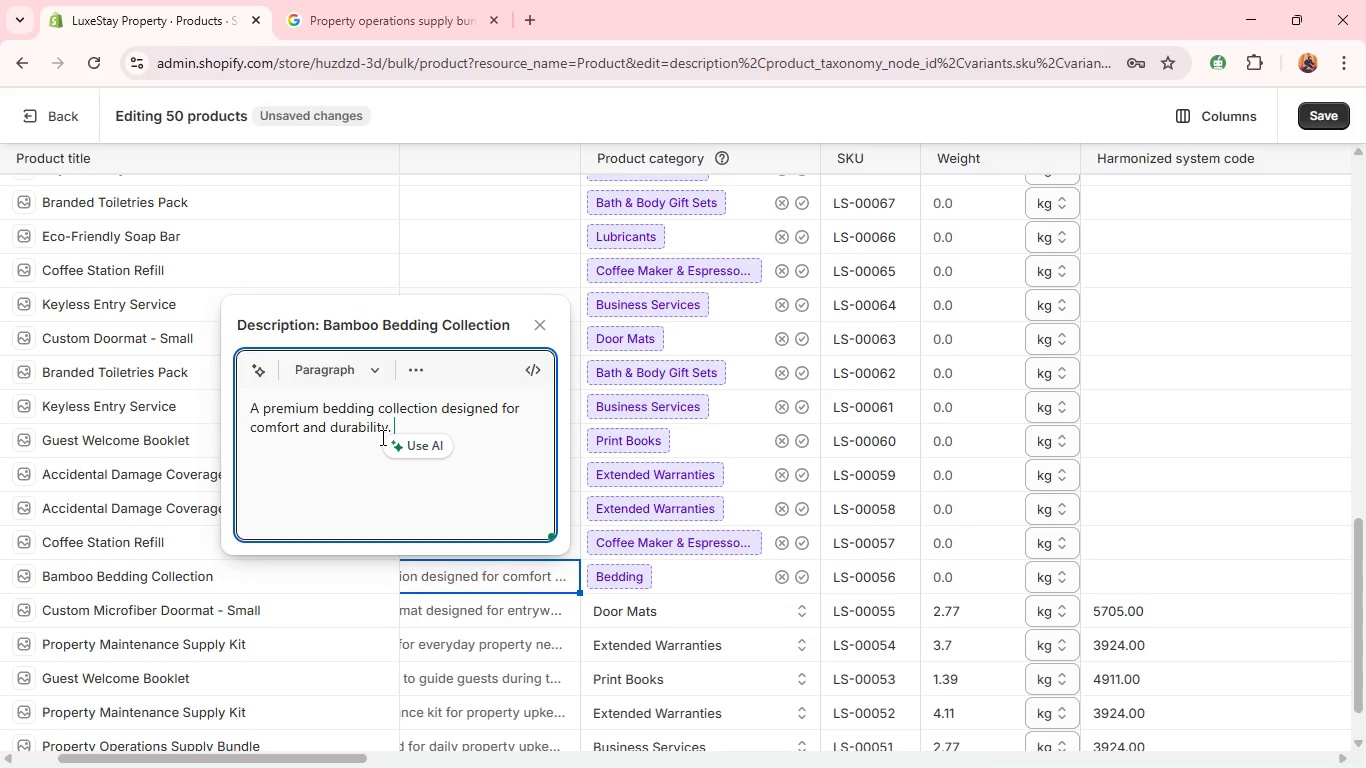 
wait(39.28)
 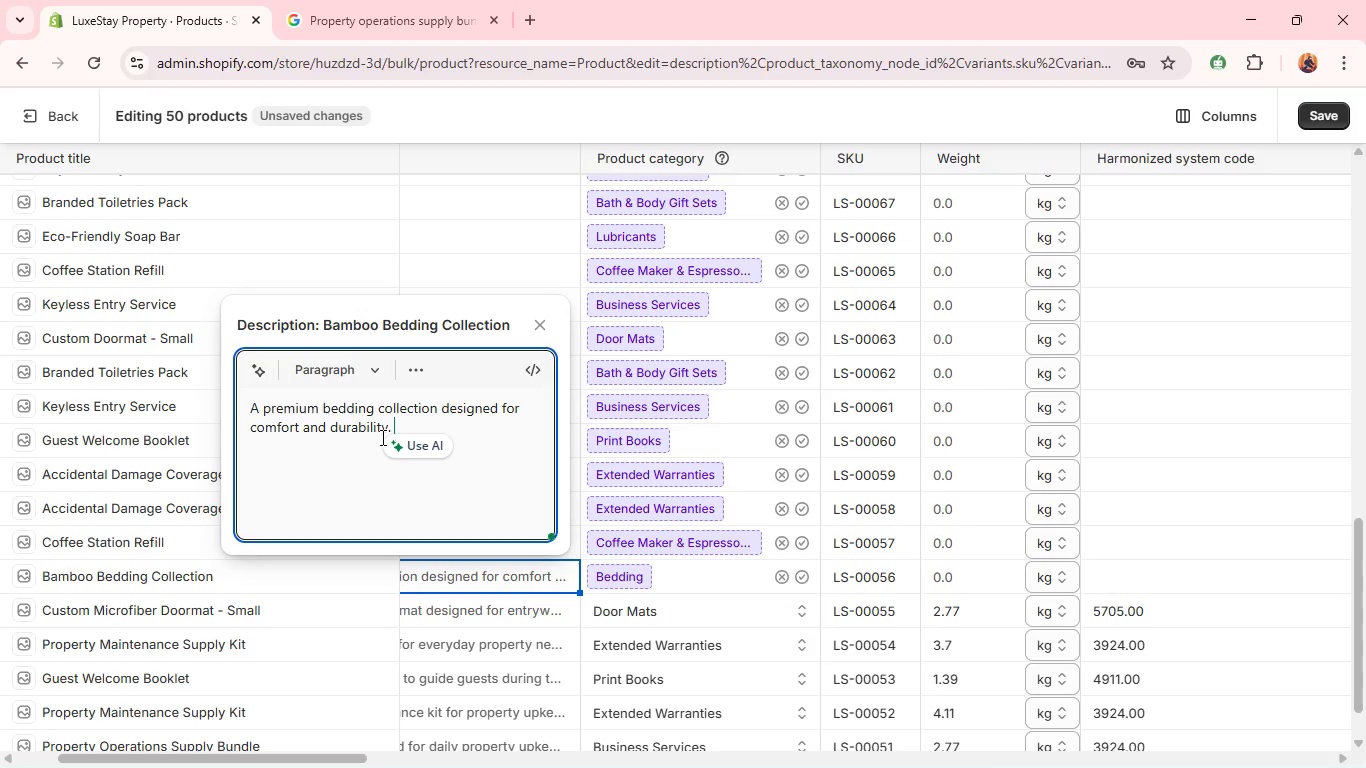 
key(Shift+ShiftRight)
 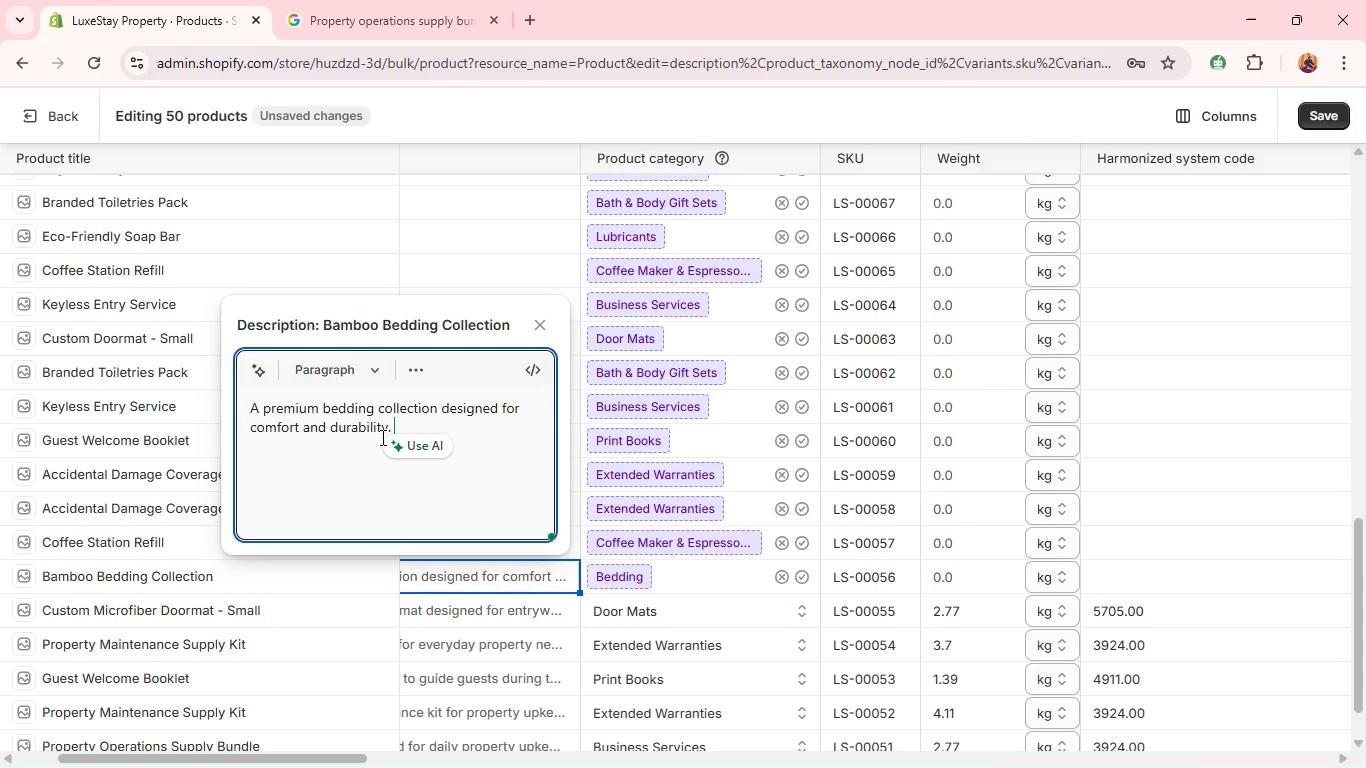 
key(Shift+Enter)
 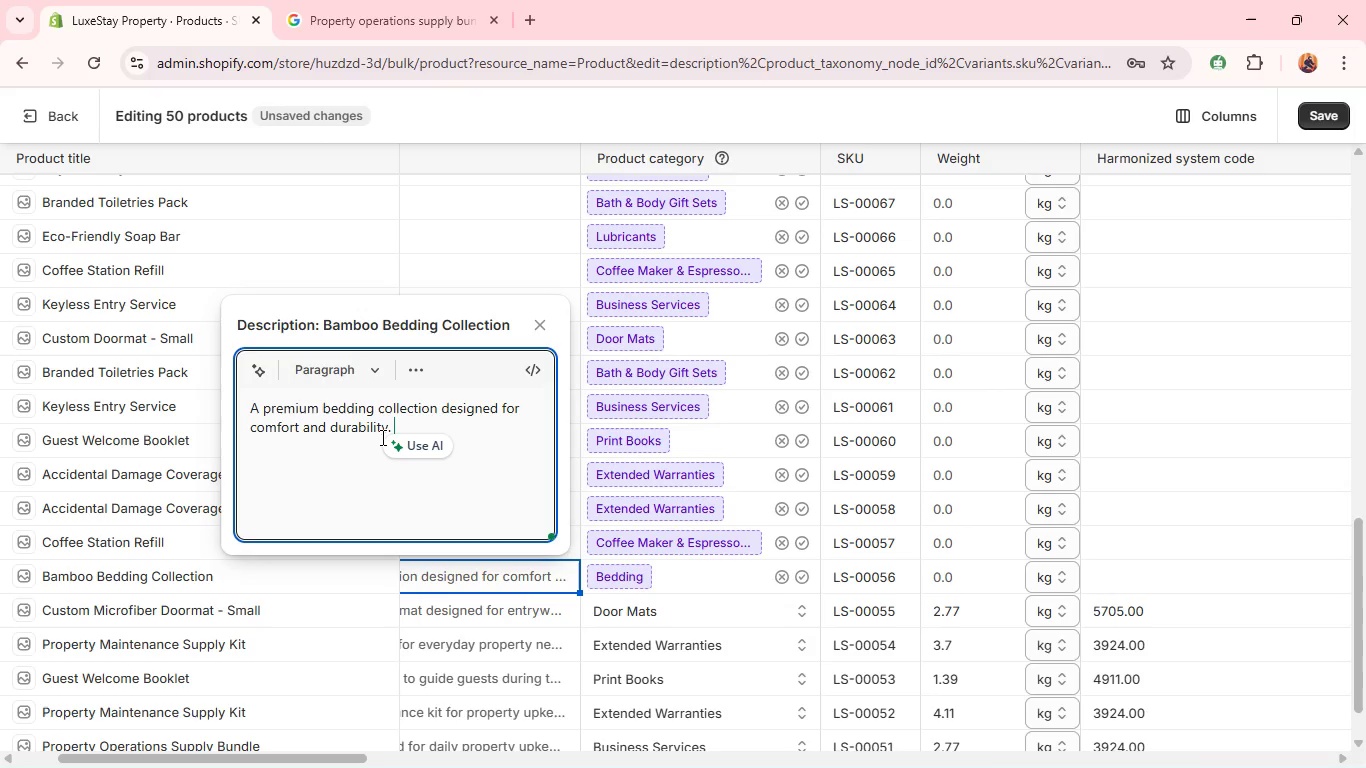 
hold_key(key=ShiftLeft, duration=0.34)
 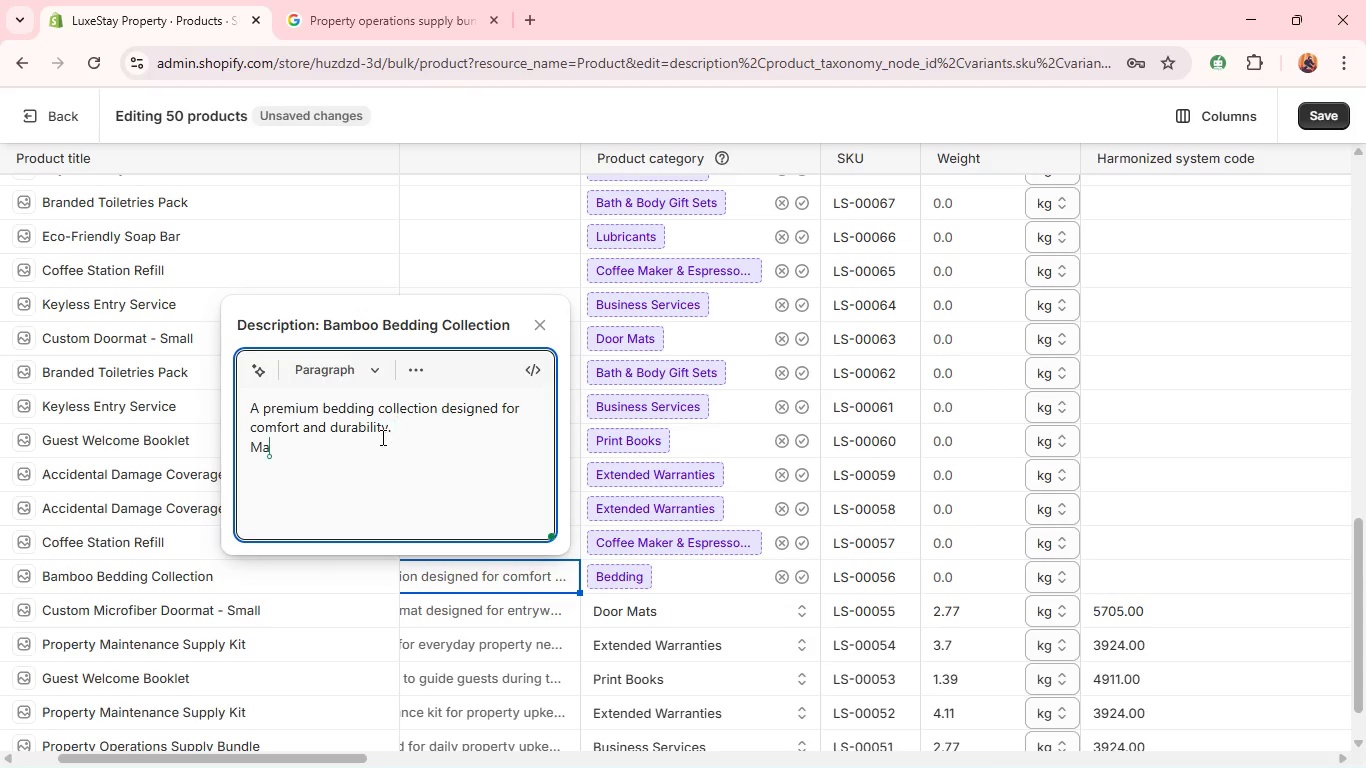 
type(made from breathable bamboo fiber mater)
 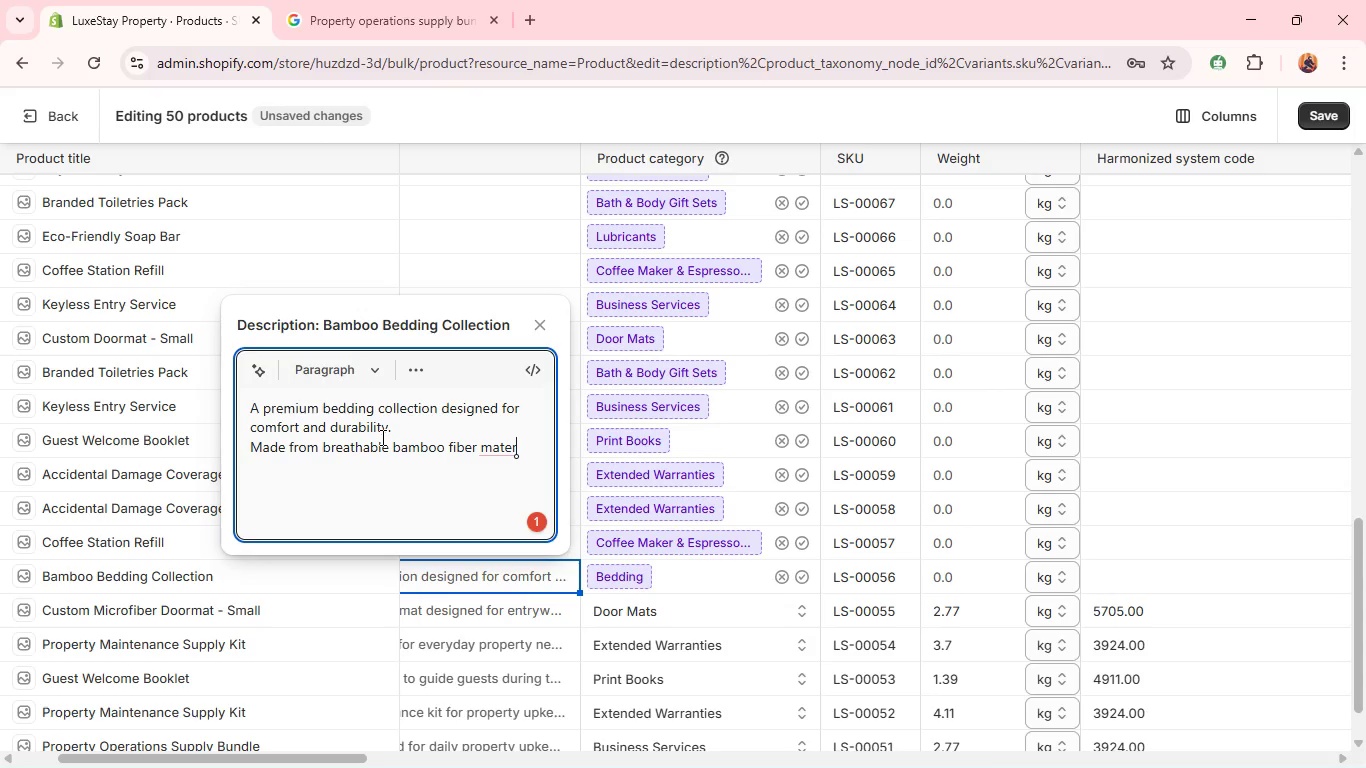 
wait(6.78)
 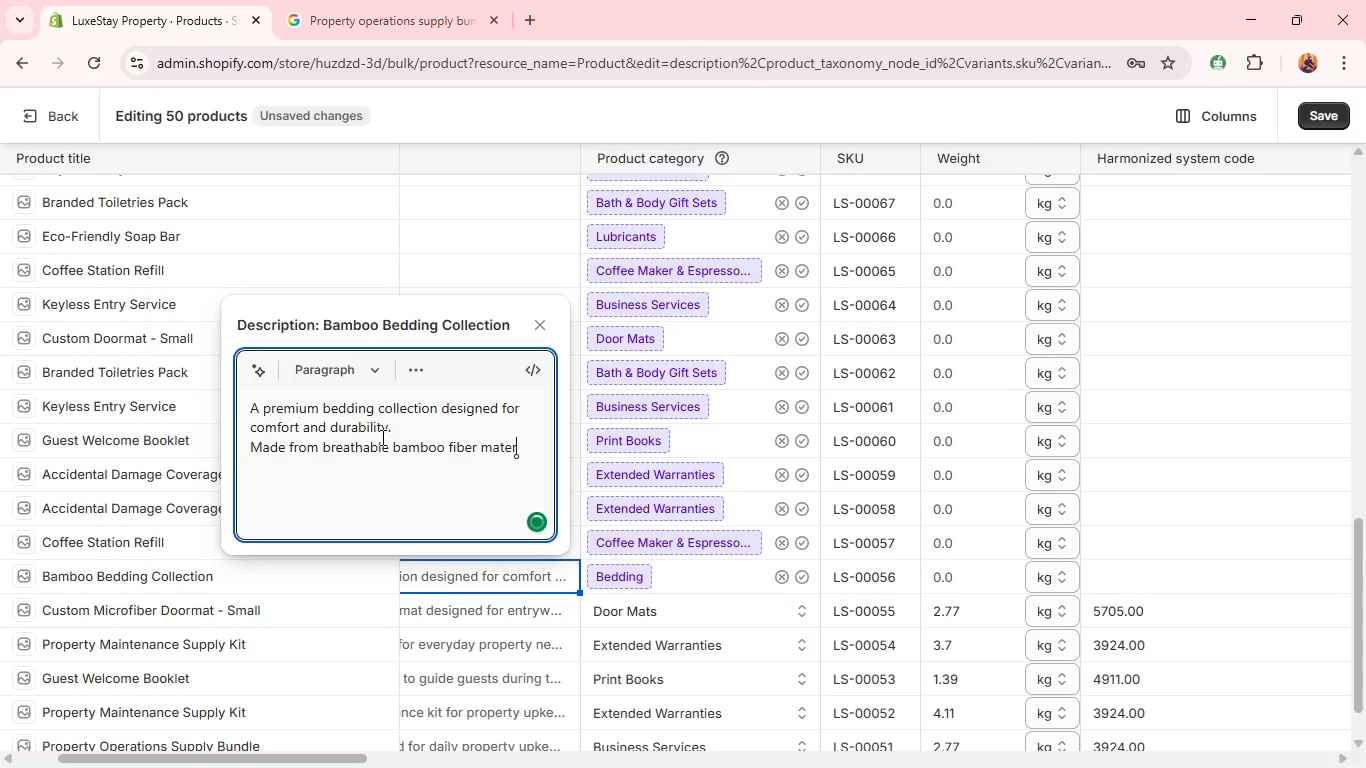 
type(ials.)
 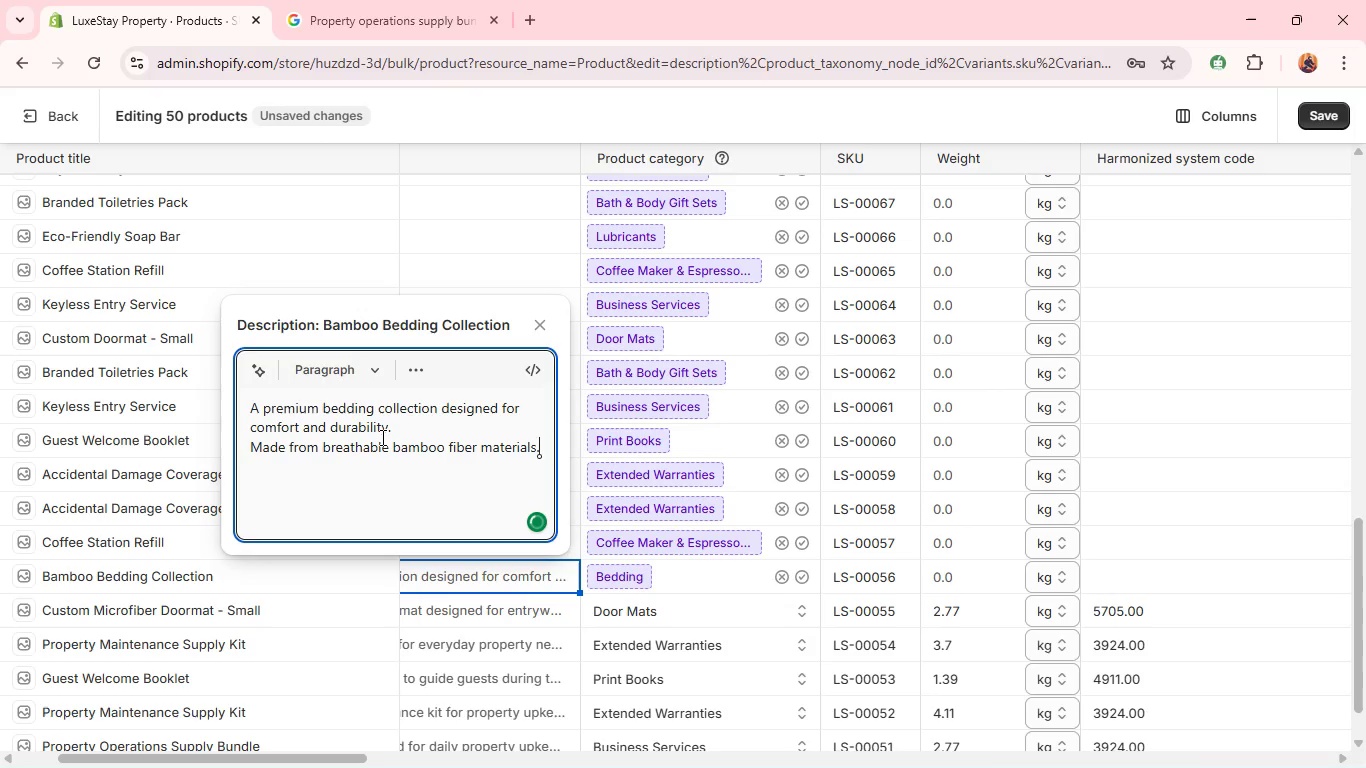 
key(Shift+Enter)
 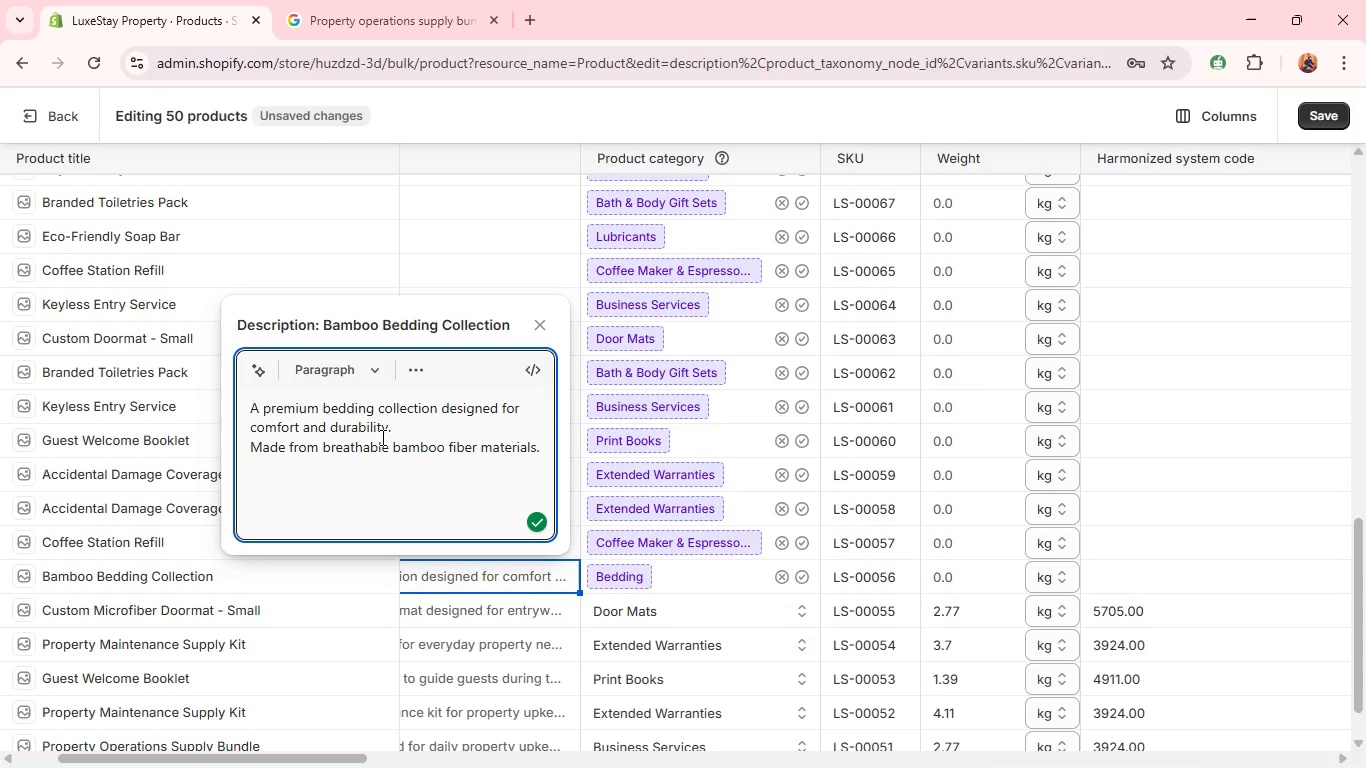 
hold_key(key=ShiftLeft, duration=0.66)
 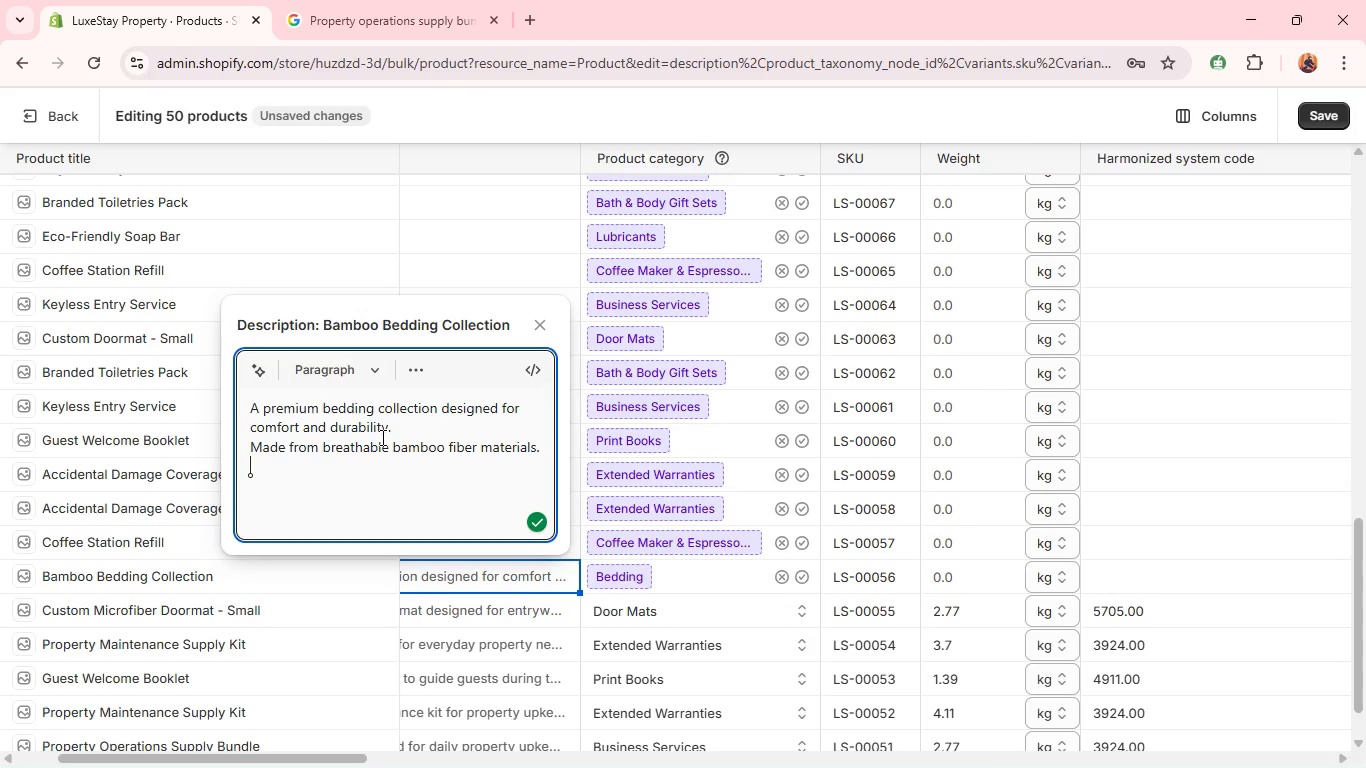 
type(ideal for enah)
key(Backspace)
key(Backspace)
type(hancing guest sleep quality.)
 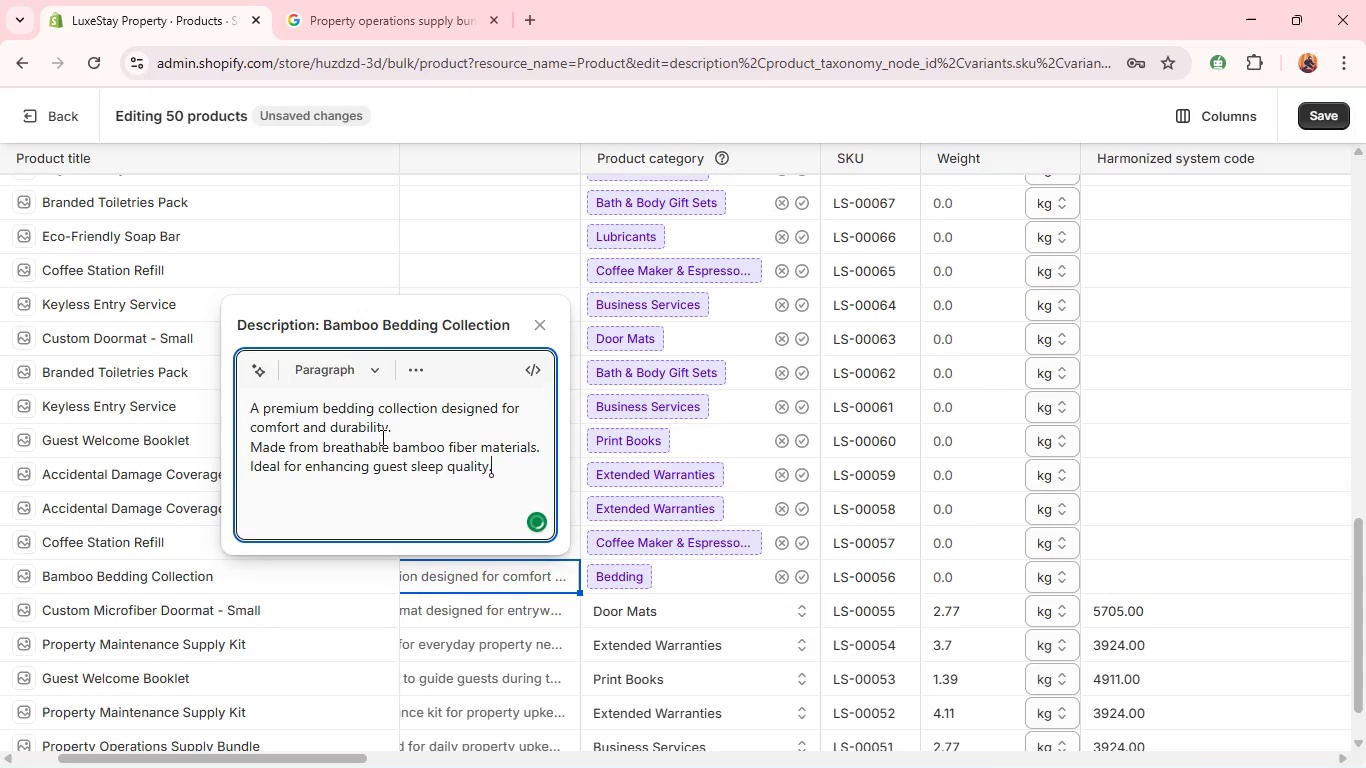 
key(Shift+Enter)
 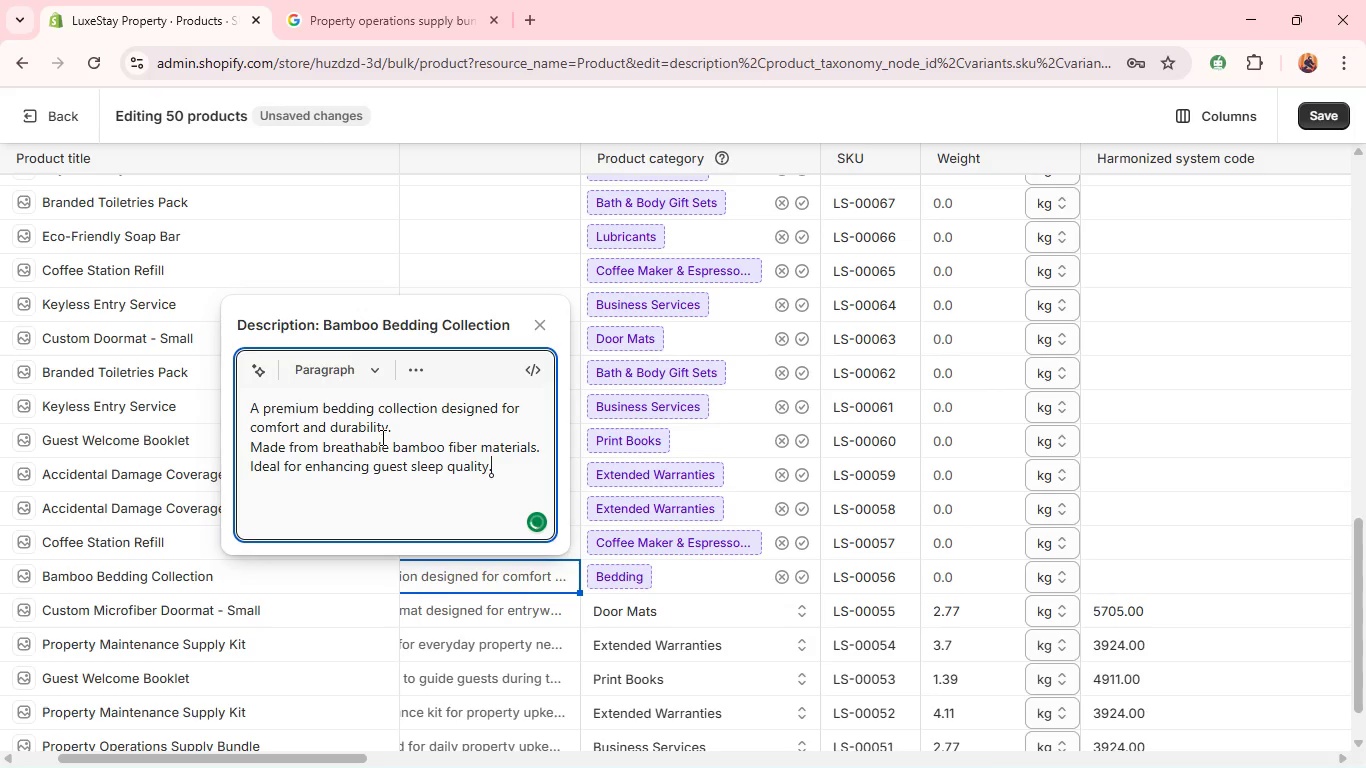 
type(A refined addition to rental property lines. )
 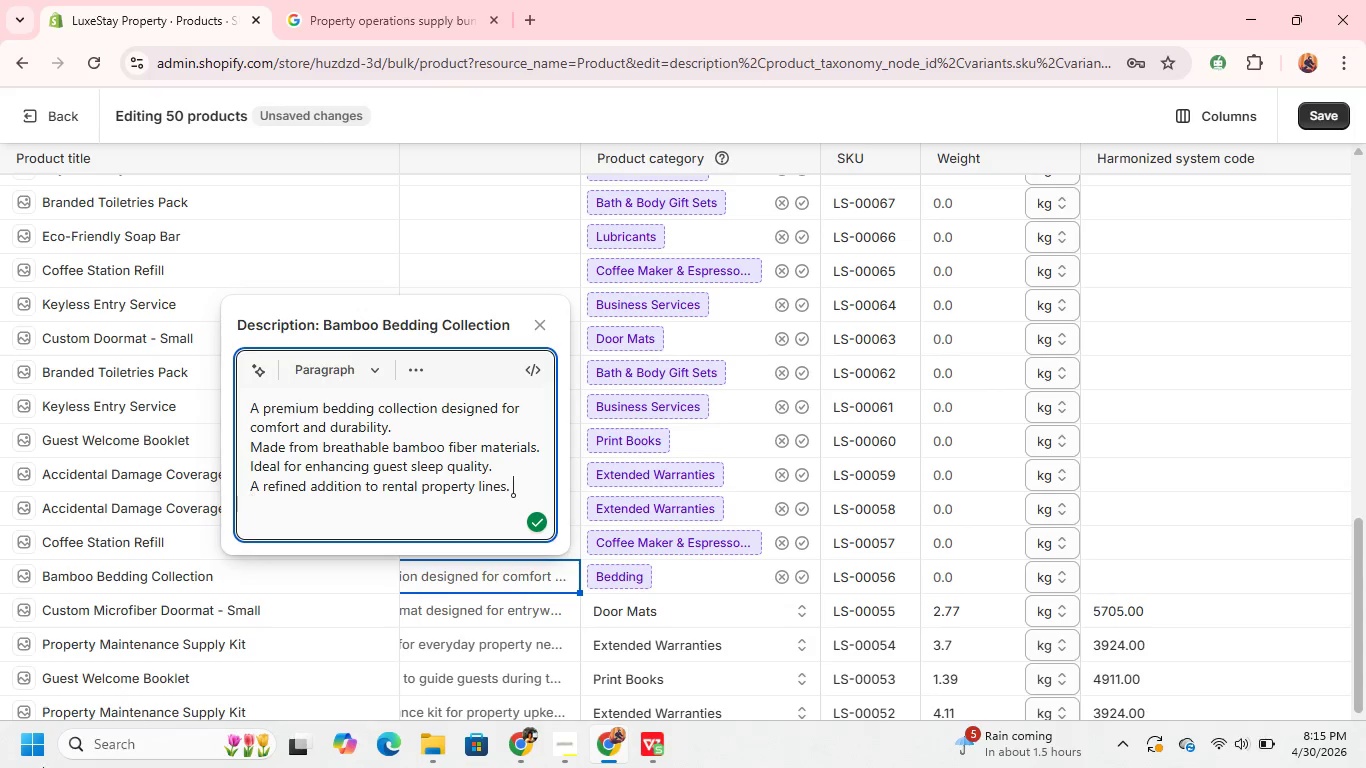 
wait(8.3)
 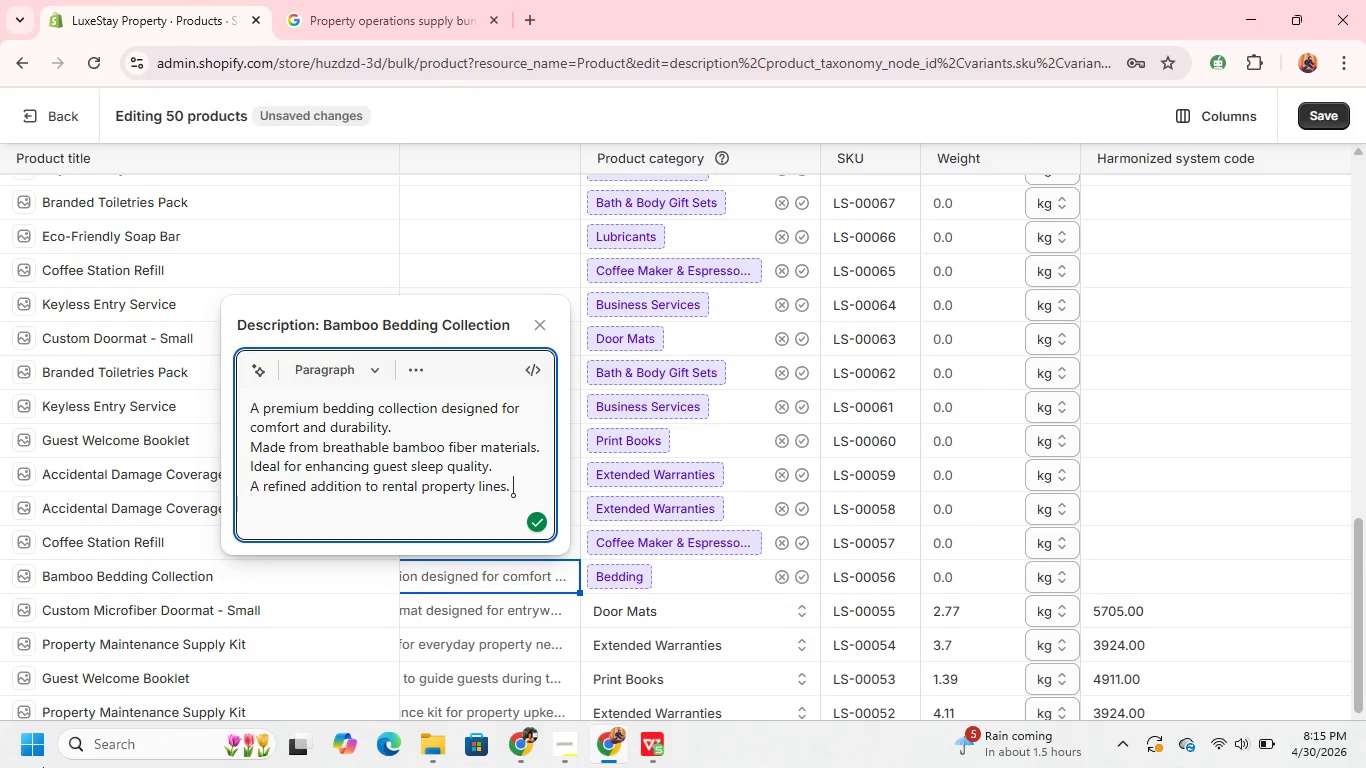 
left_click([803, 576])
 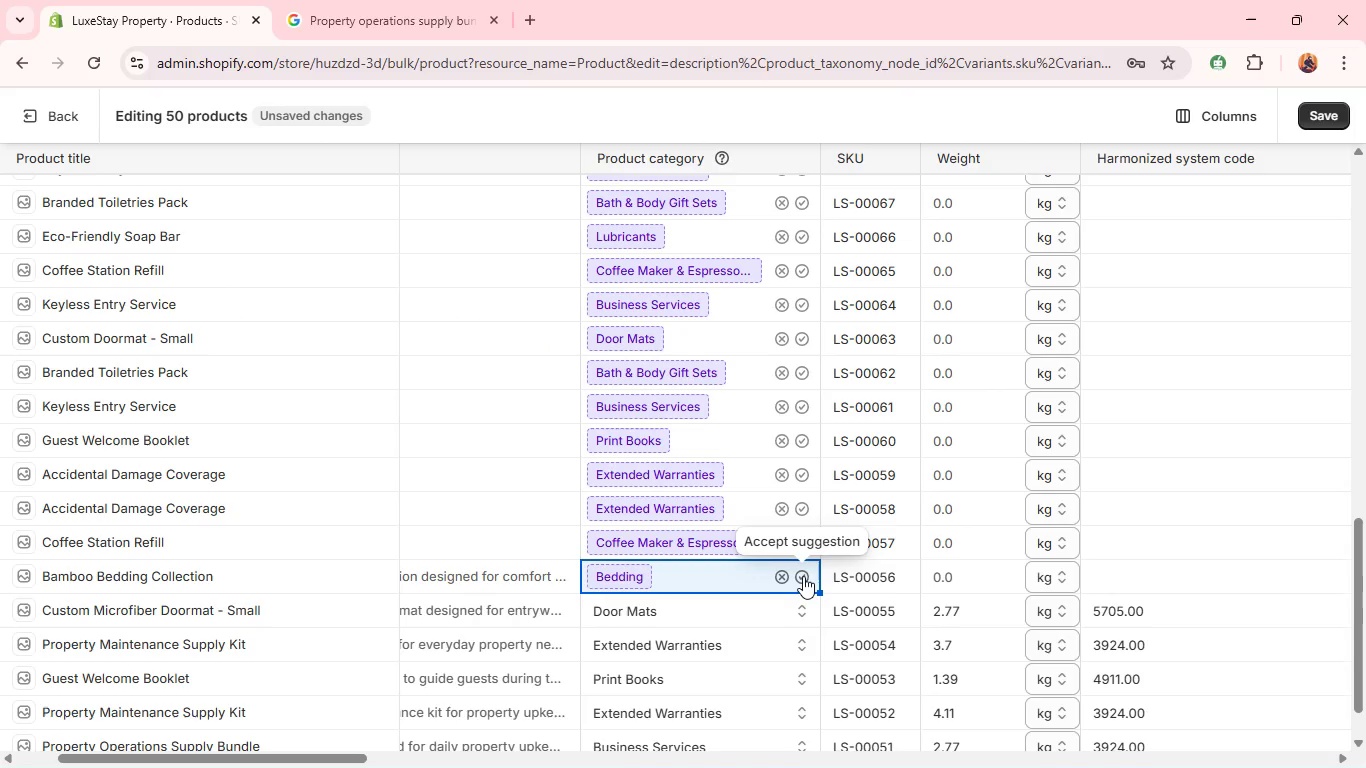 
left_click([803, 576])
 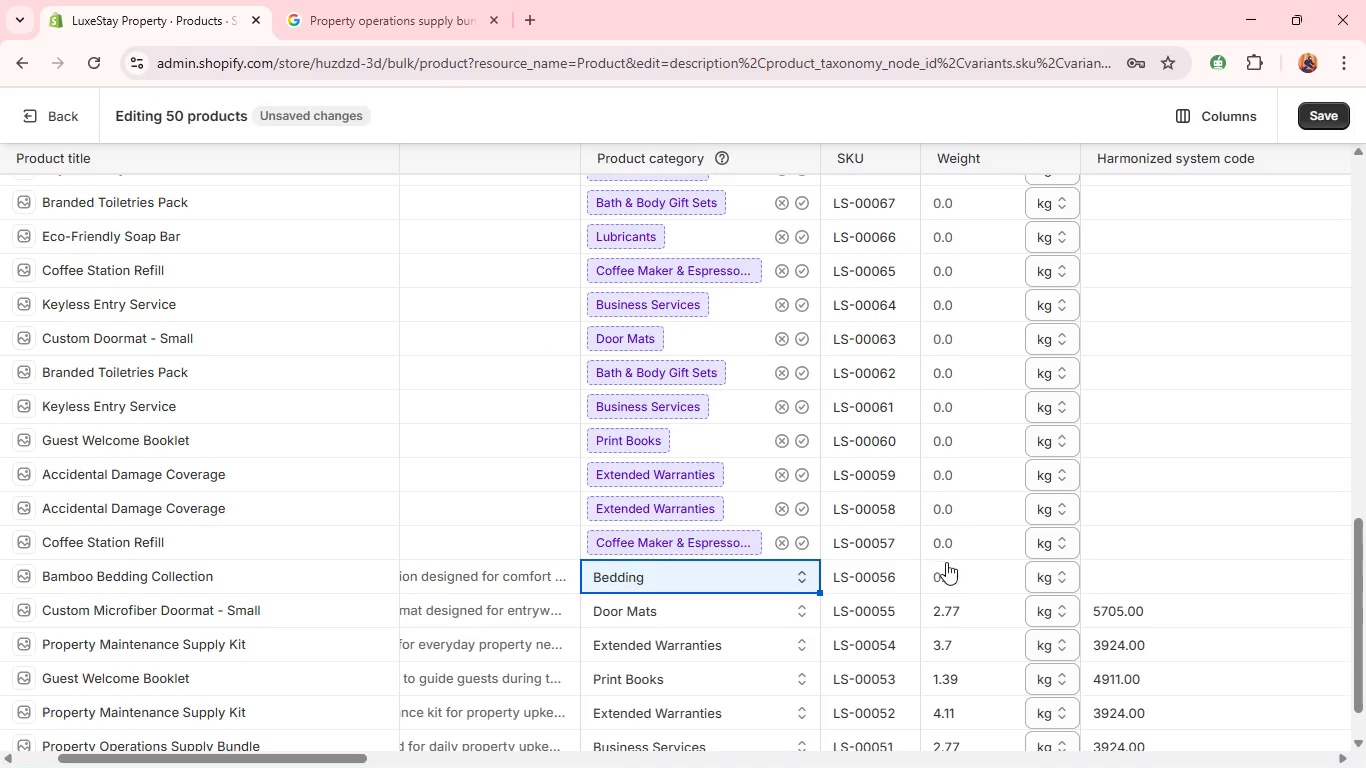 
left_click([951, 574])
 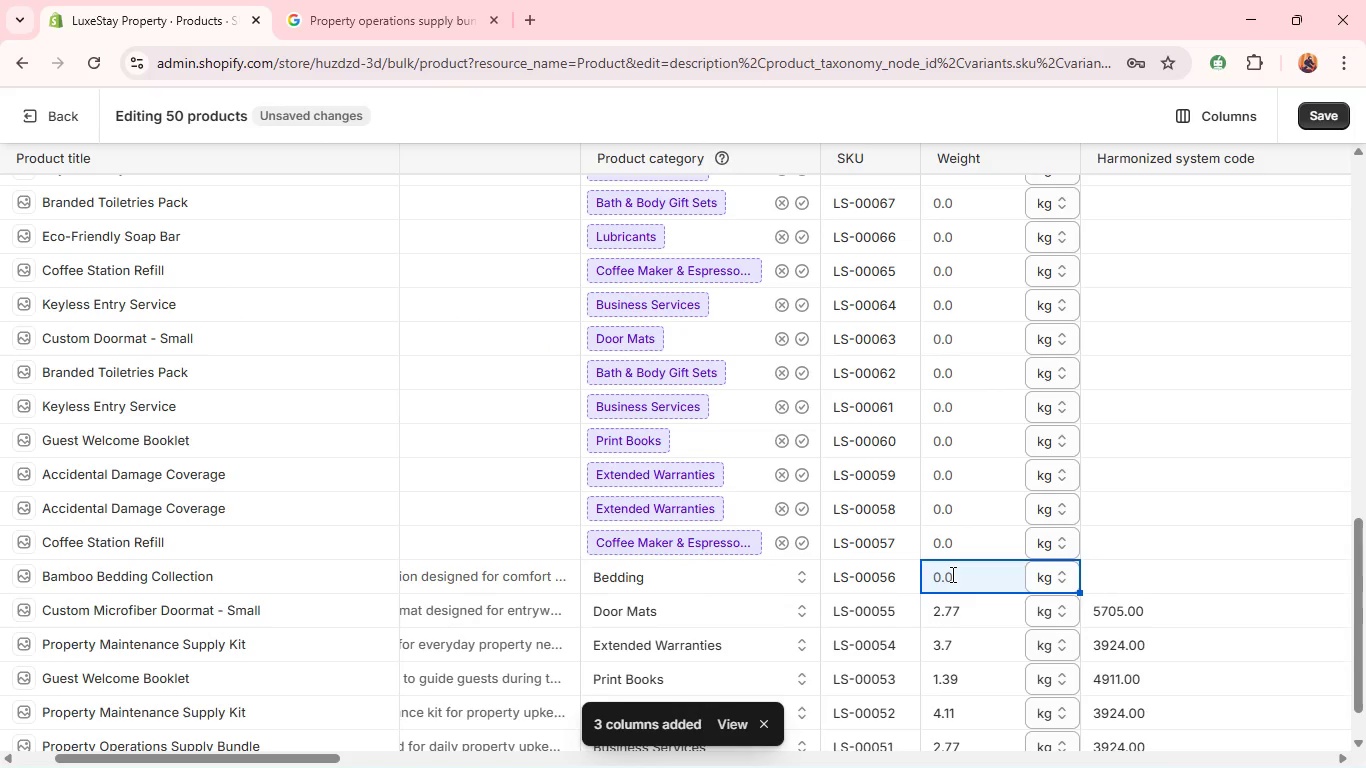 
type(4.34)
 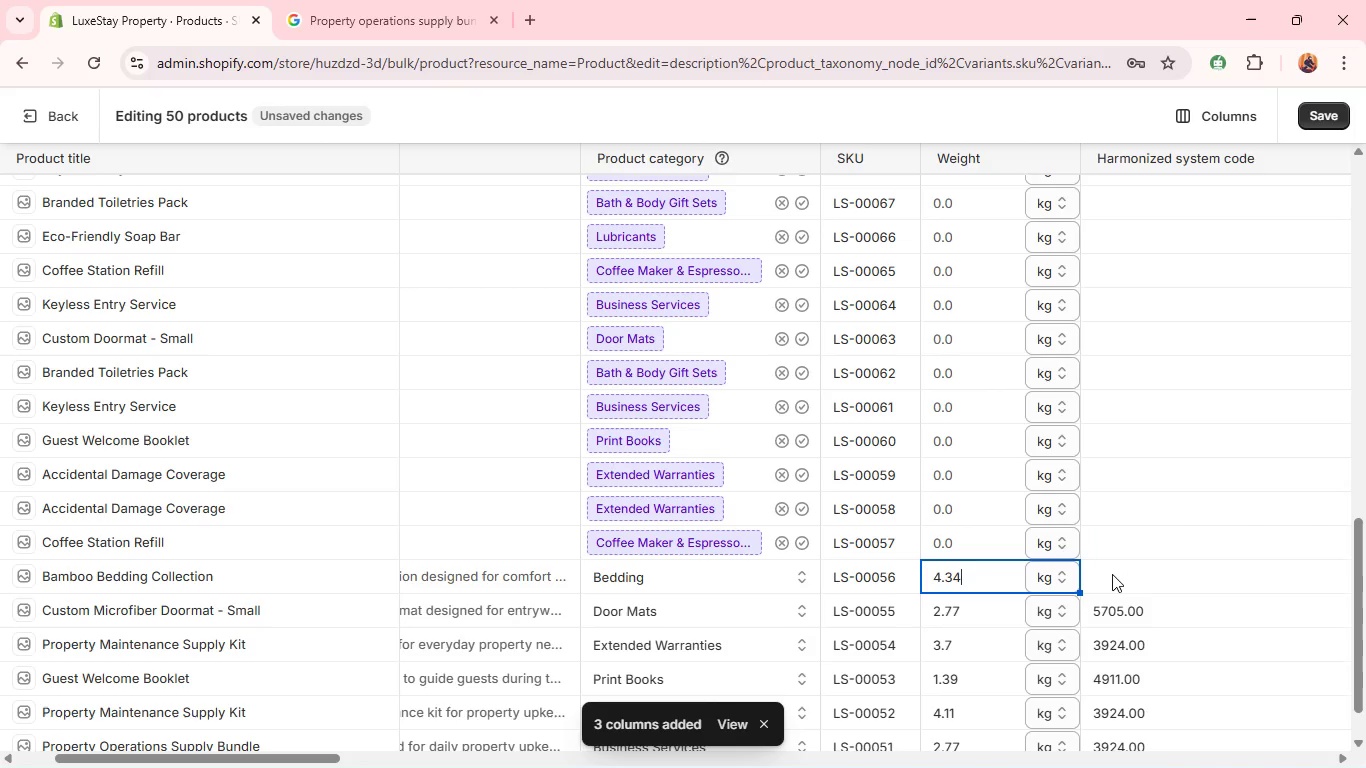 
left_click([1112, 580])
 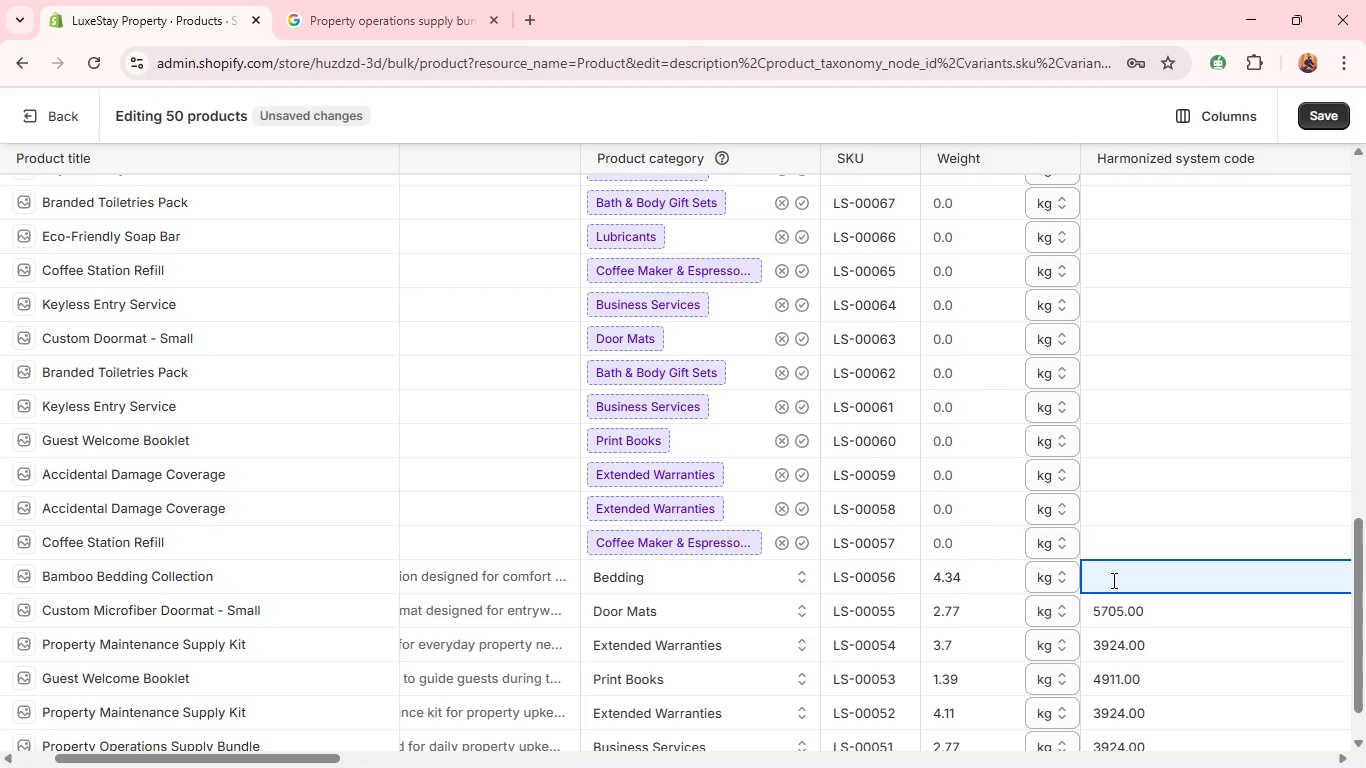 
type(6302.00)
 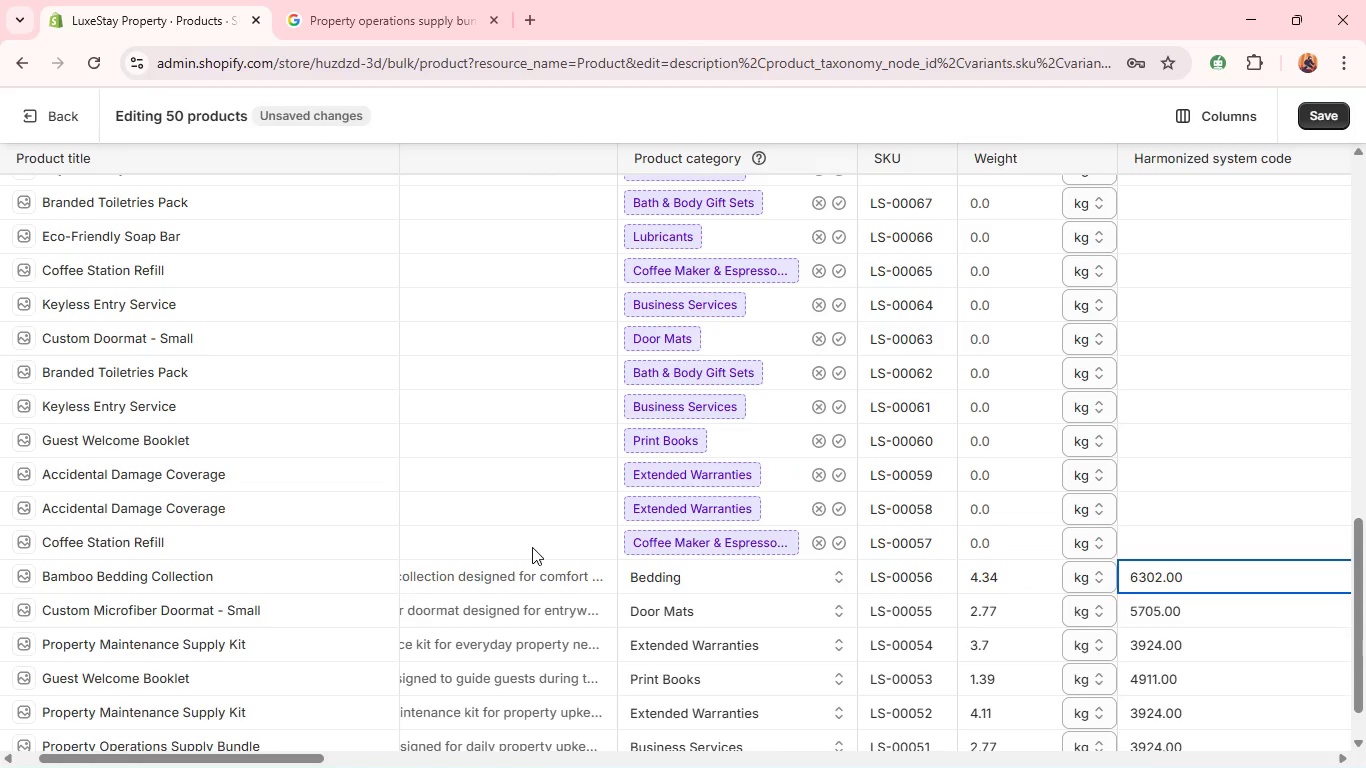 
left_click([532, 547])
 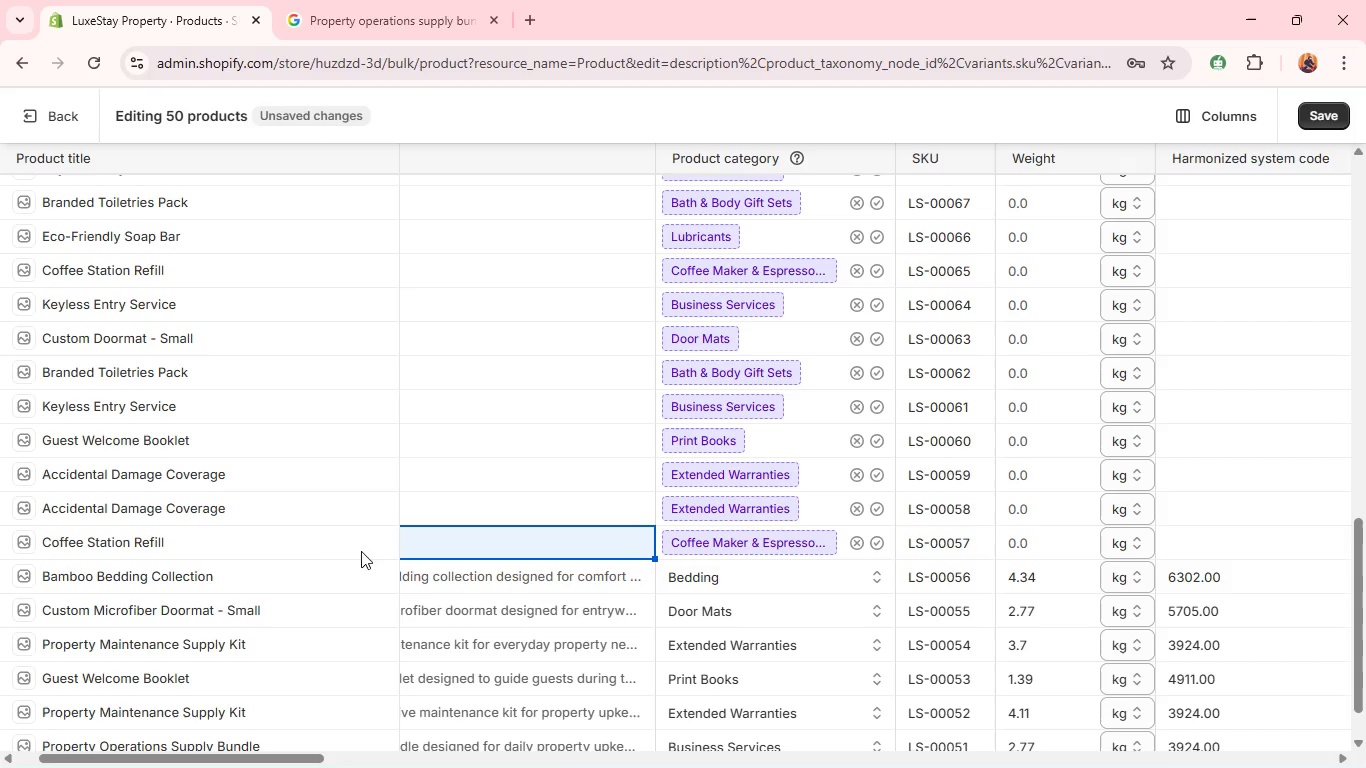 
left_click([303, 548])
 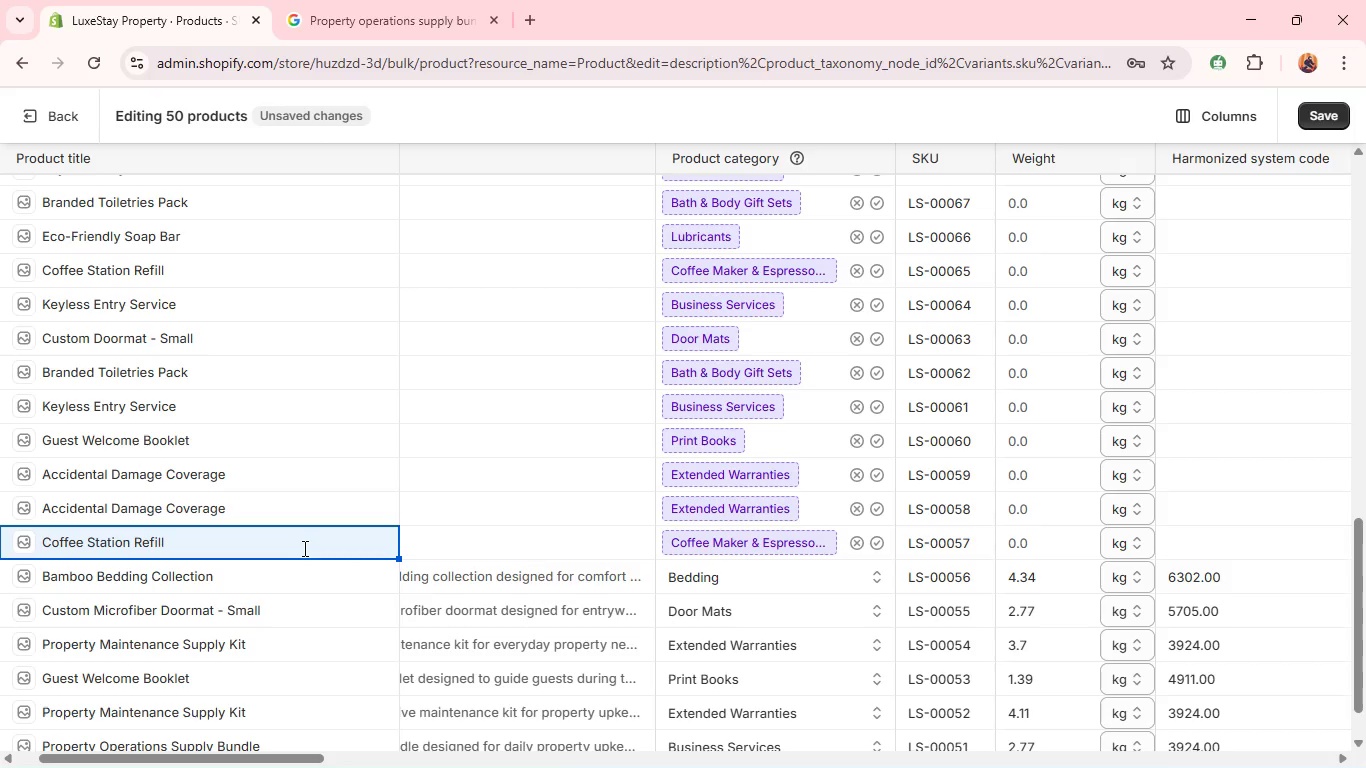 
left_click([303, 548])
 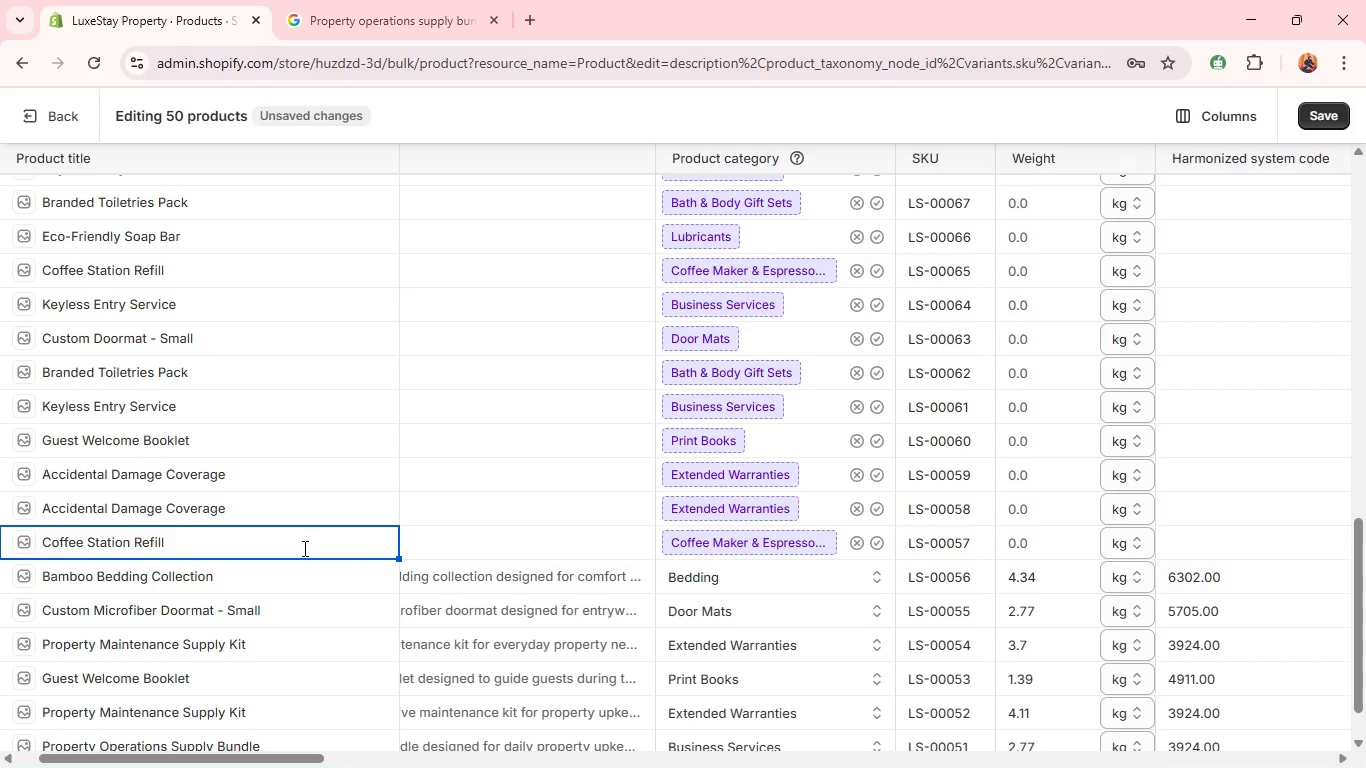 
type( pack)
 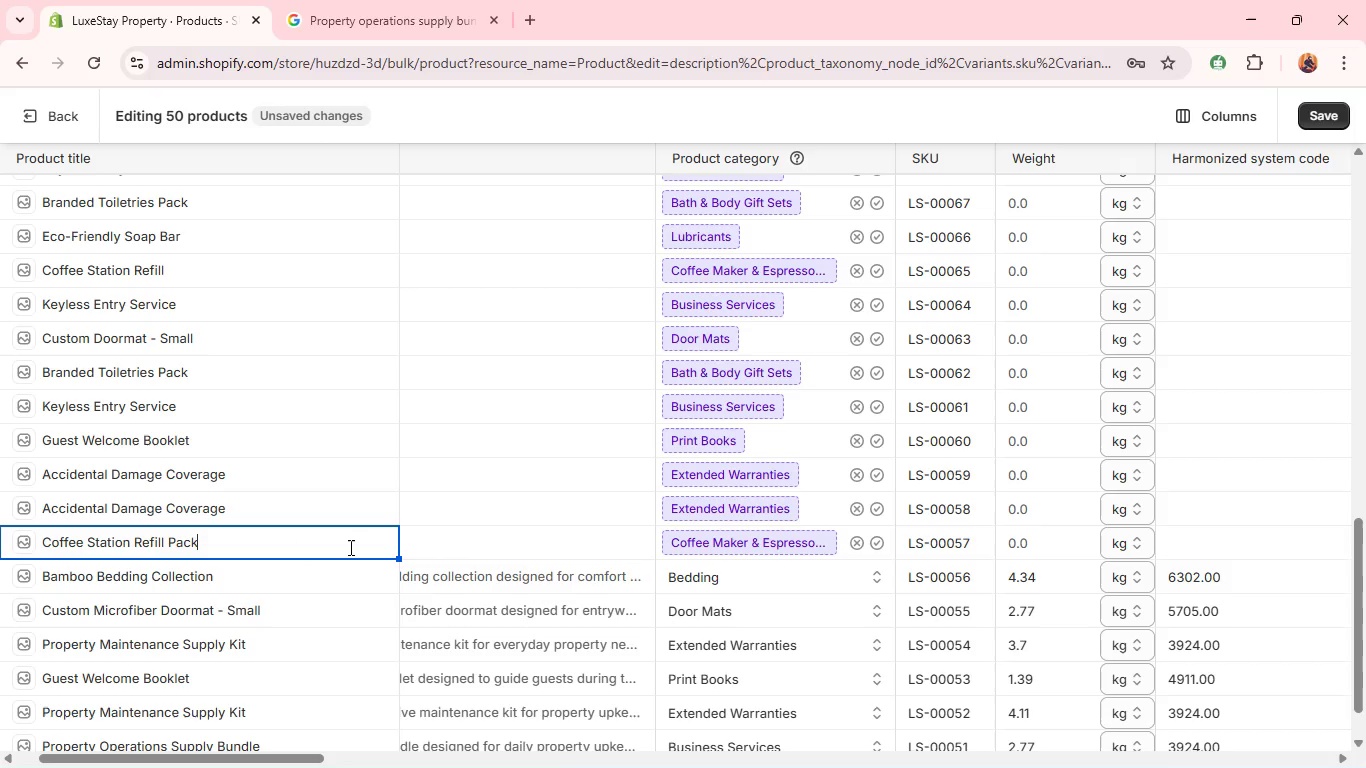 
left_click([477, 551])
 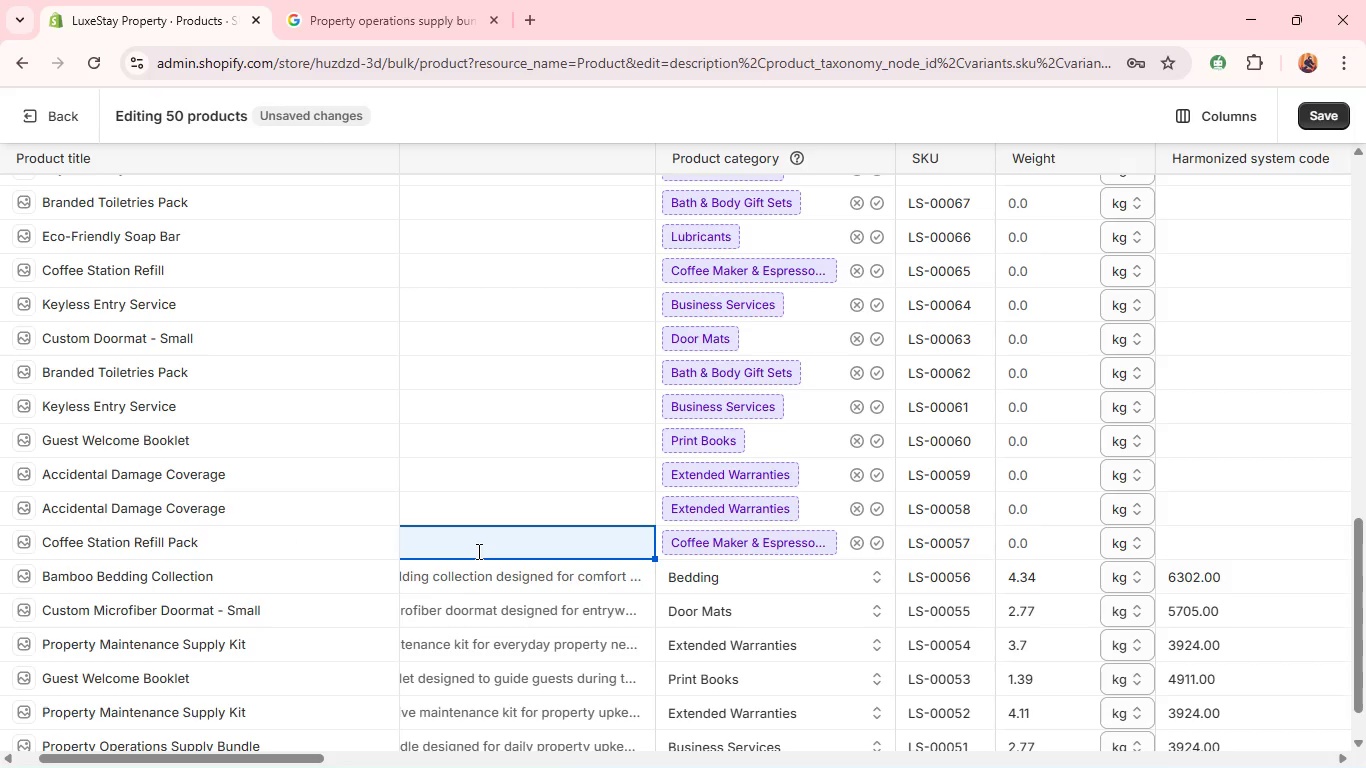 
type(A refi)
 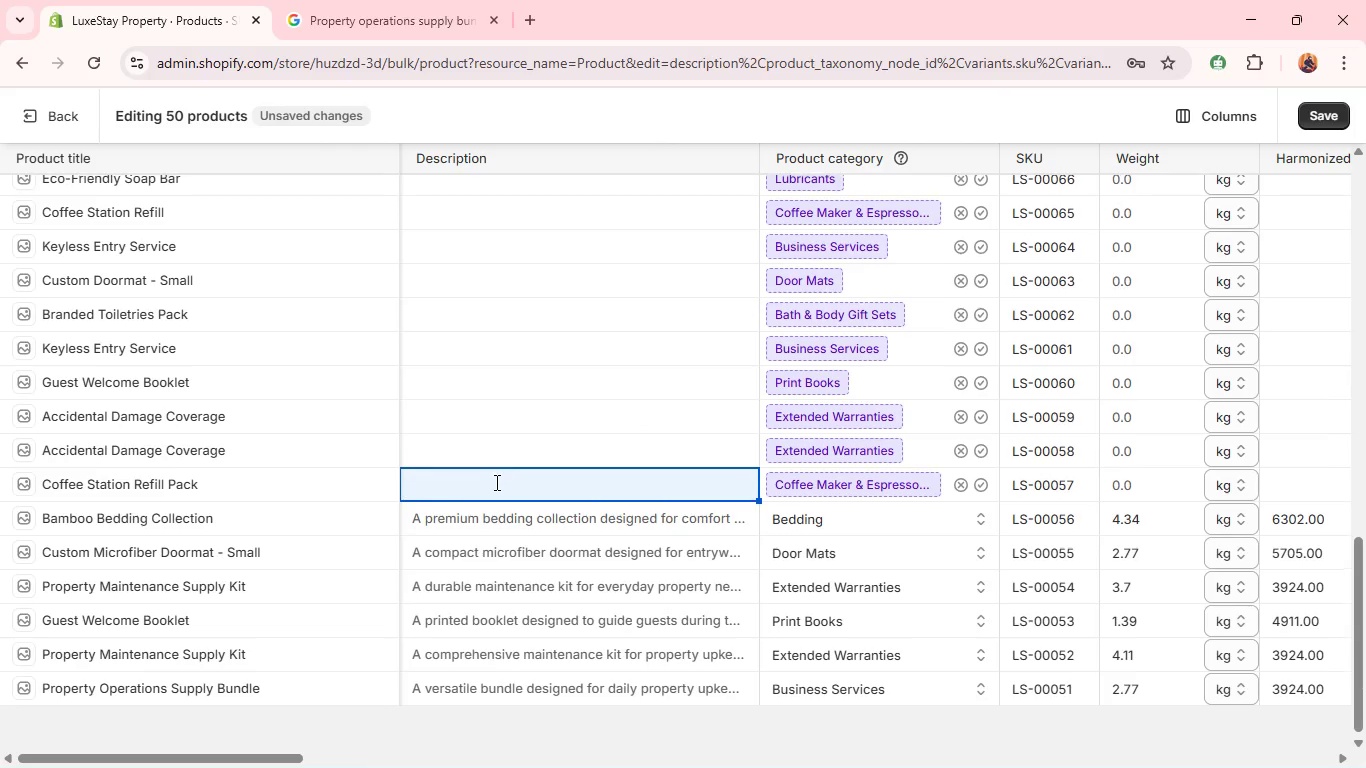 
right_click([495, 482])
 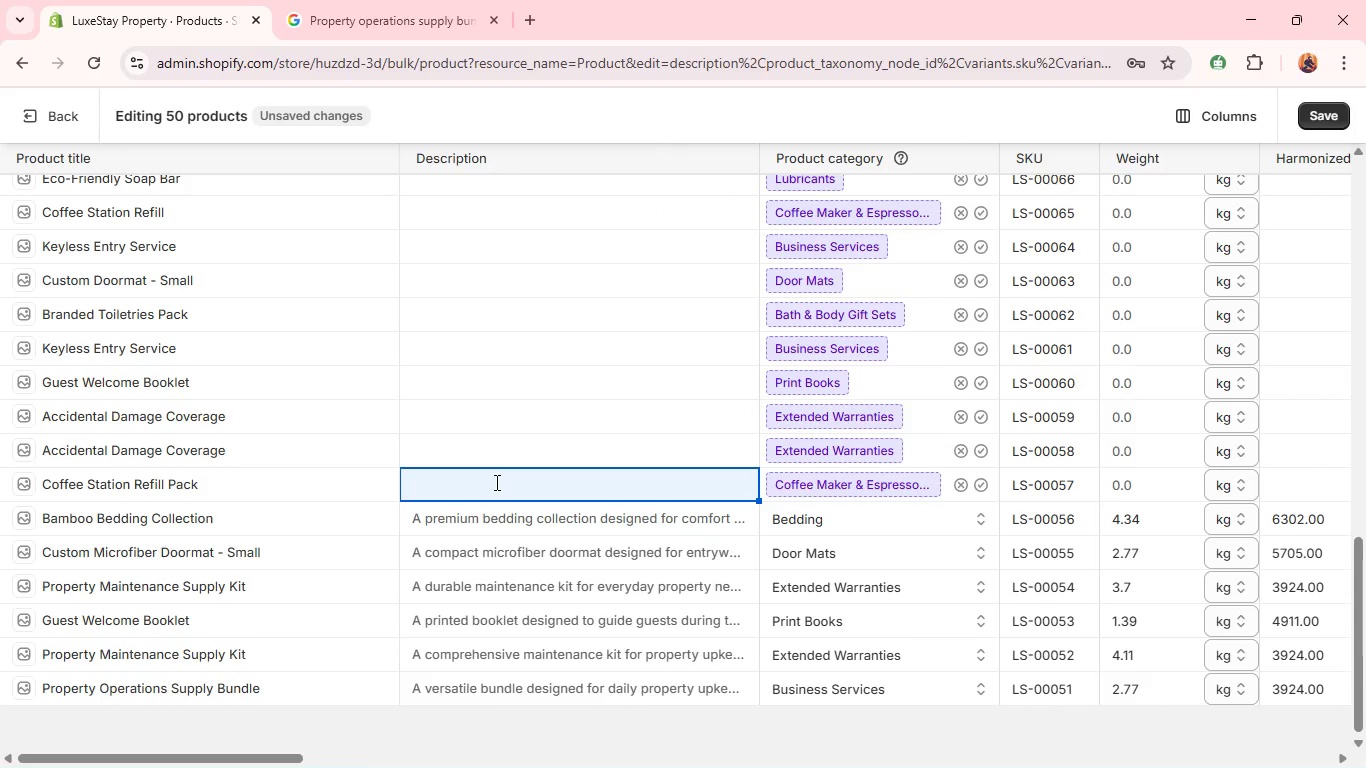 
left_click([495, 482])
 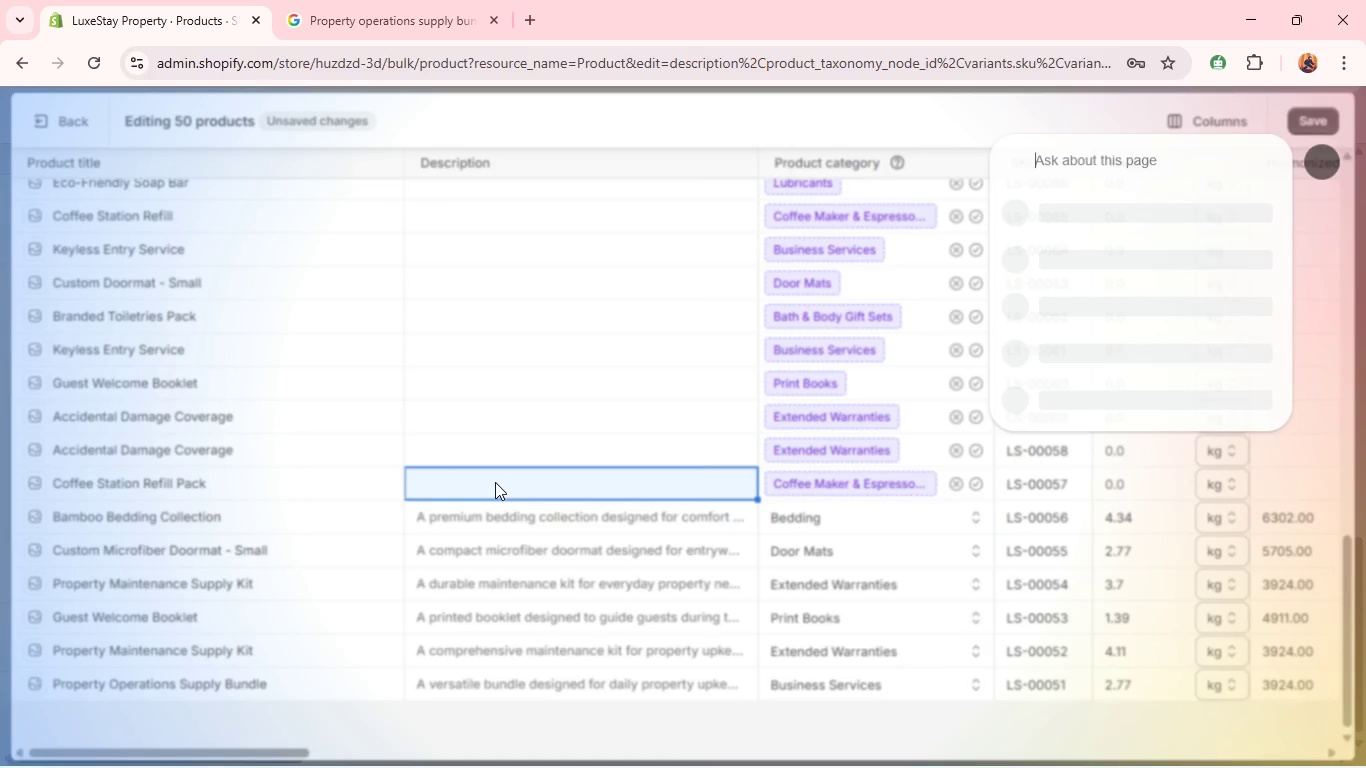 
wait(12.11)
 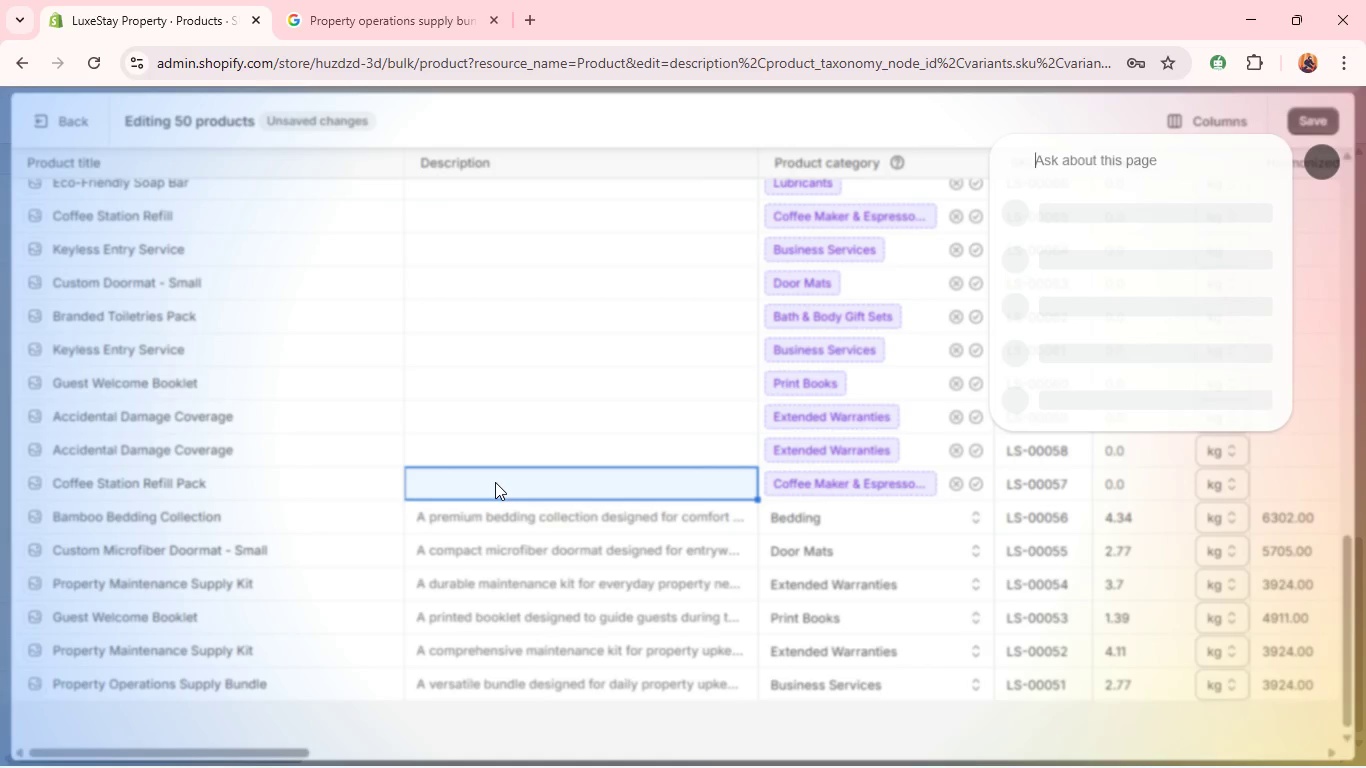 
left_click([1317, 154])
 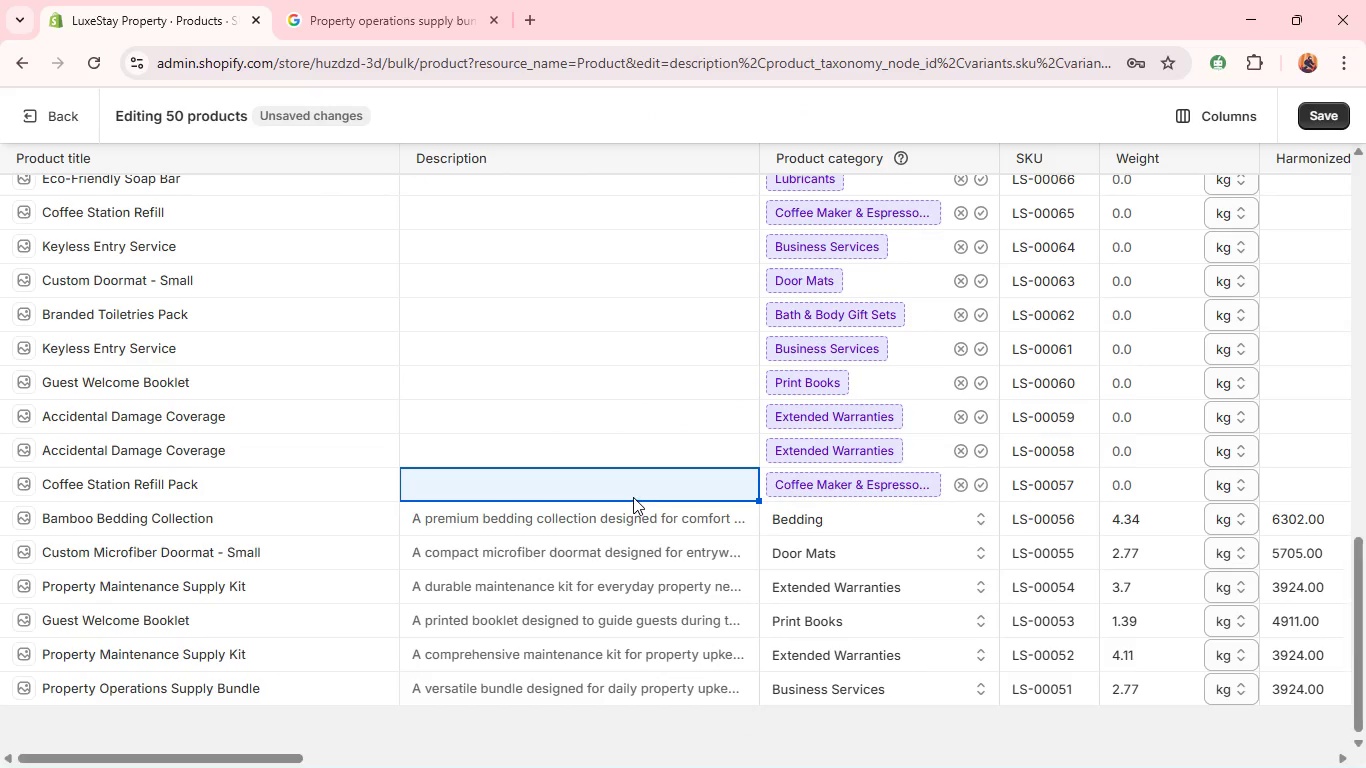 
left_click([633, 497])
 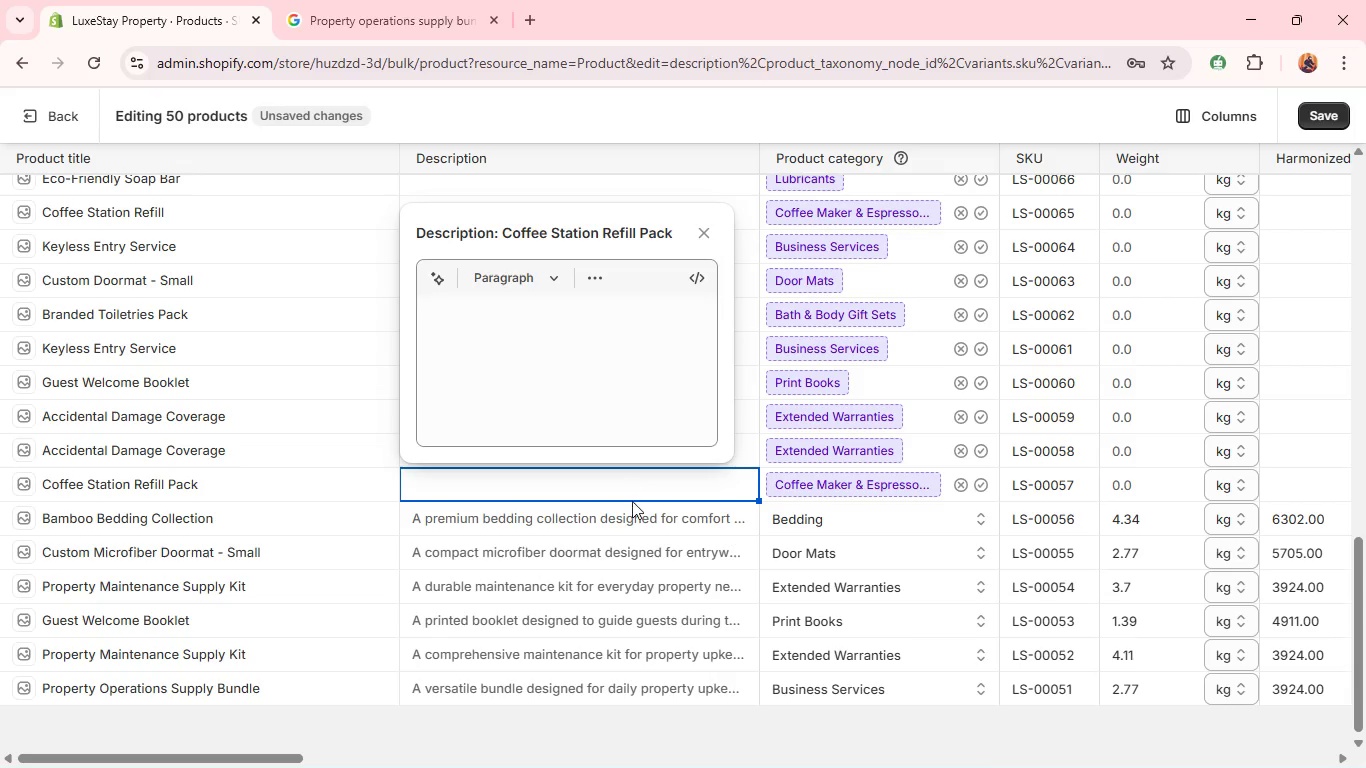 
left_click([565, 361])
 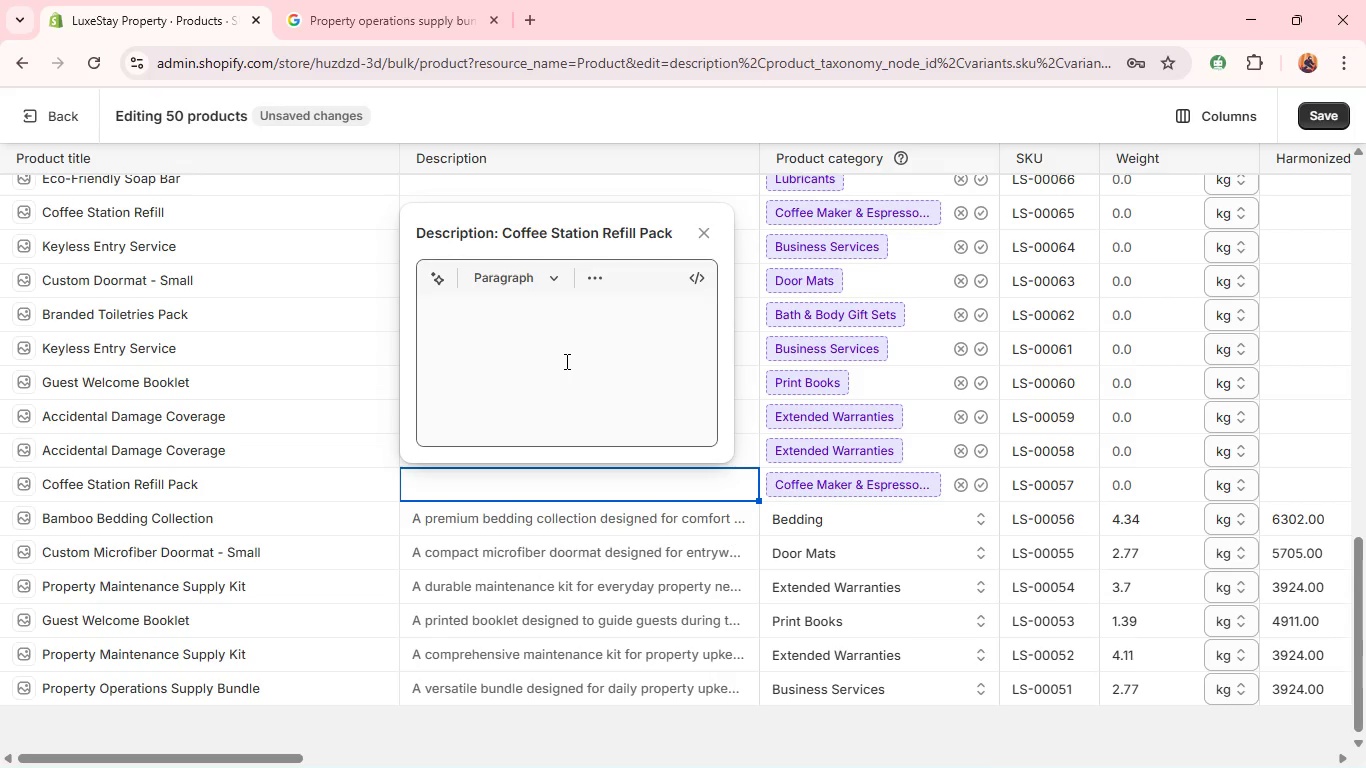 
hold_key(key=ShiftLeft, duration=0.56)
 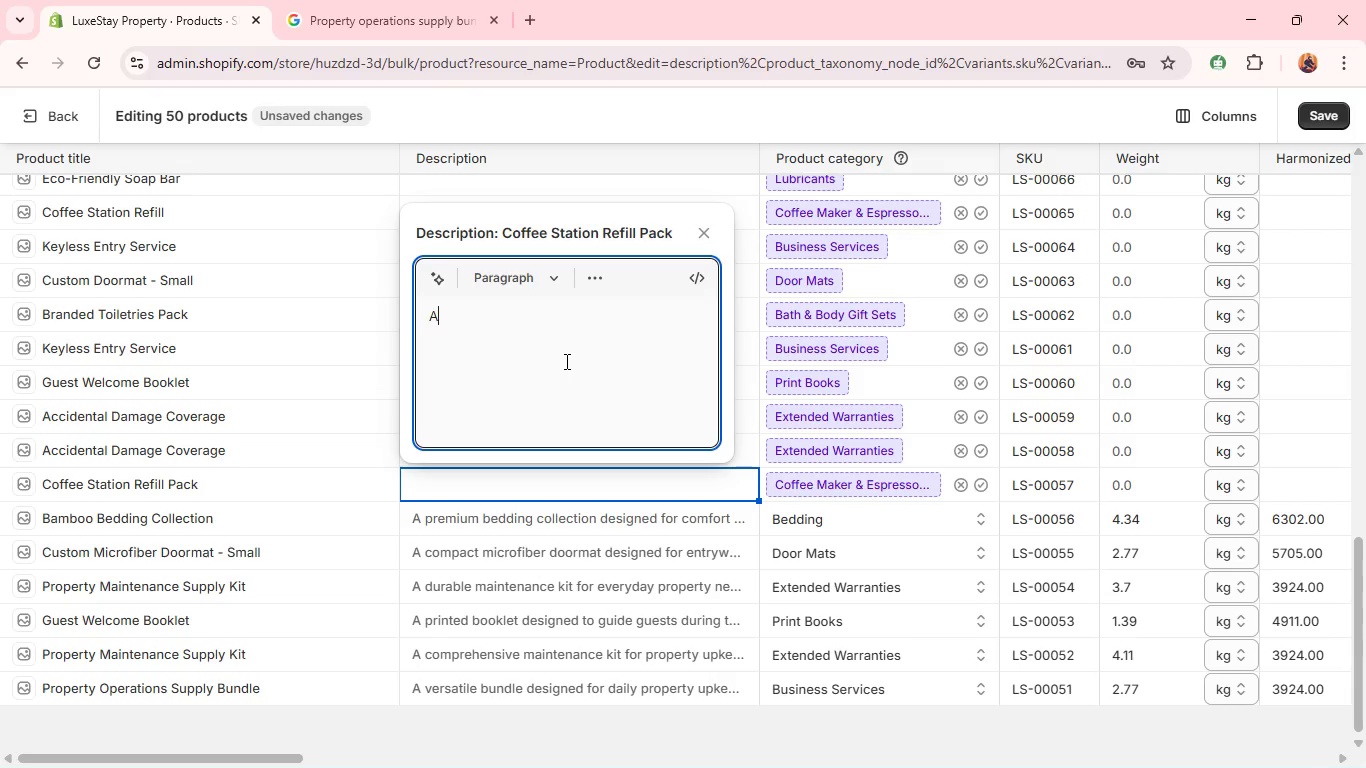 
type(a refill pack designed to am)
key(Backspace)
key(Backspace)
type(maintain guest coffee stations/)
key(Backspace)
type(.)
 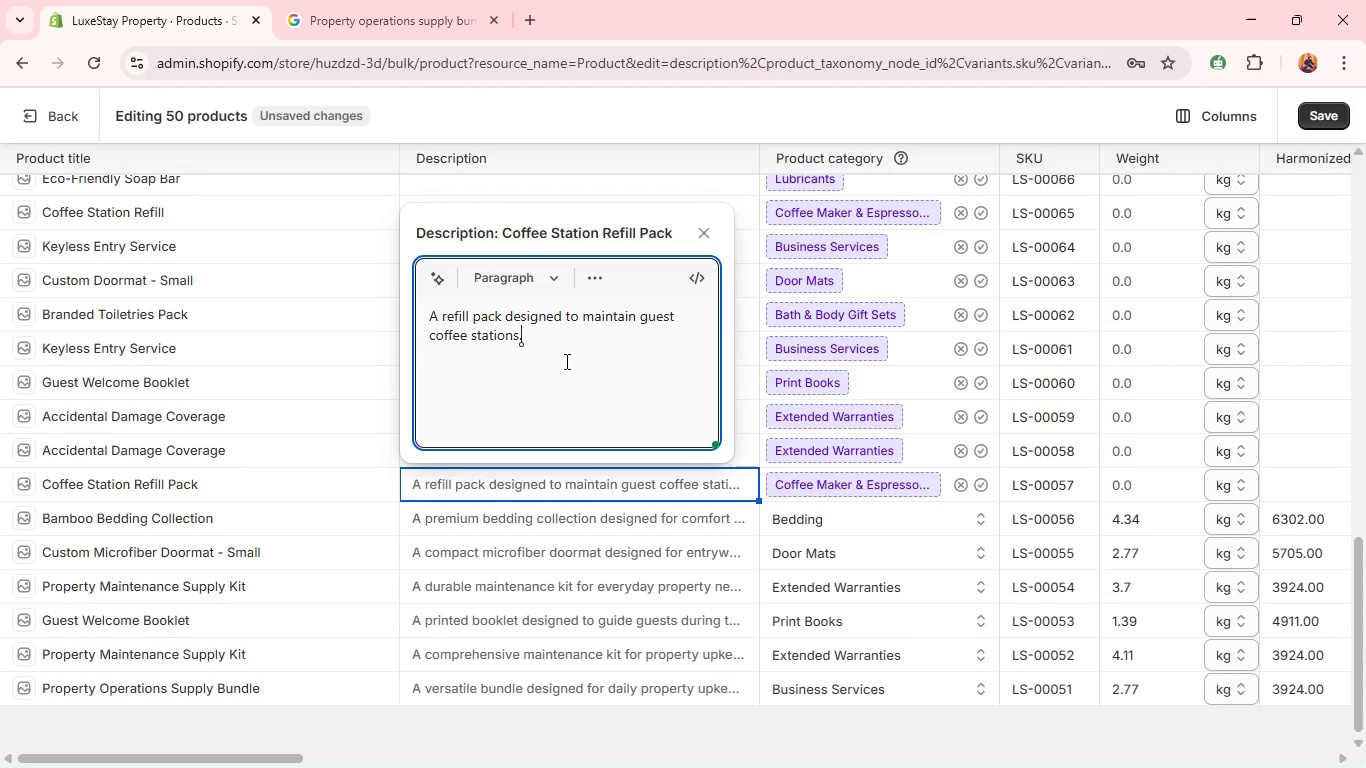 
key(Shift+Enter)
 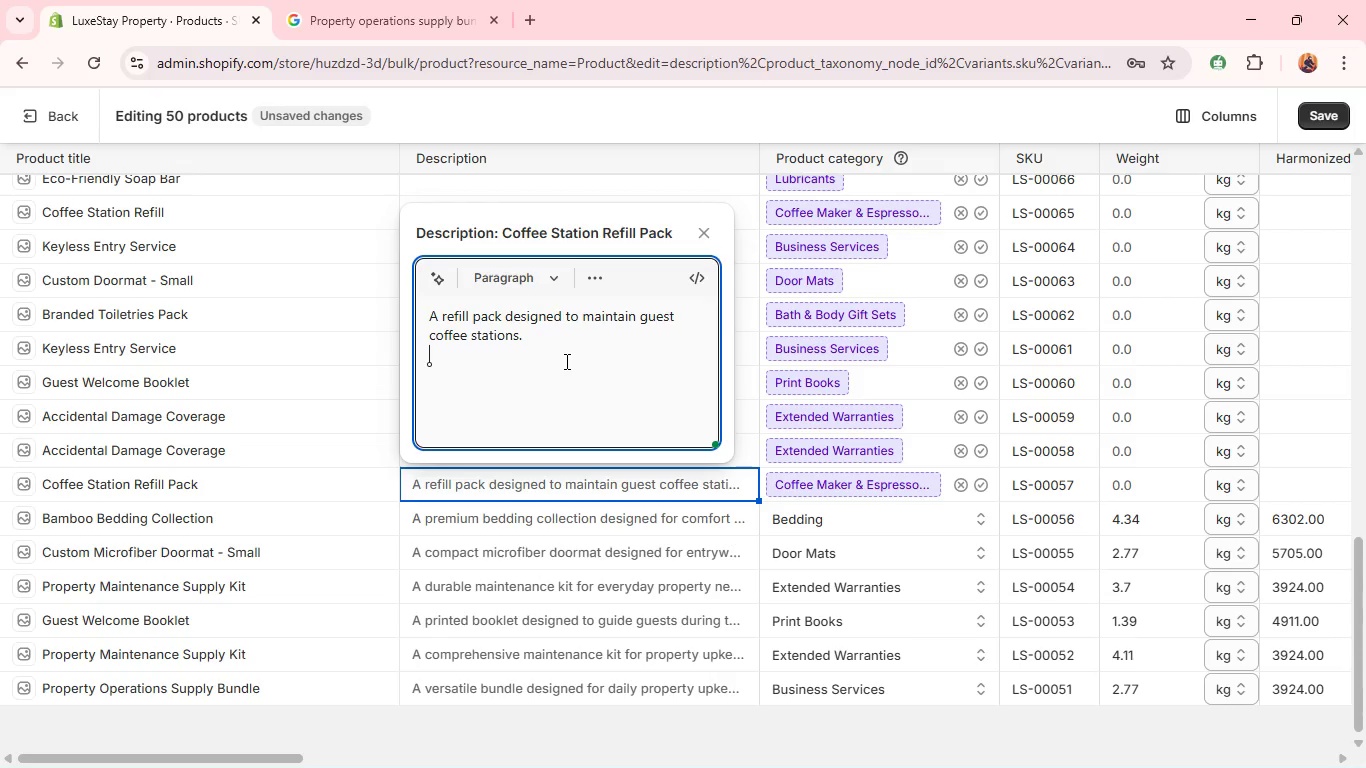 
hold_key(key=ShiftLeft, duration=0.83)
 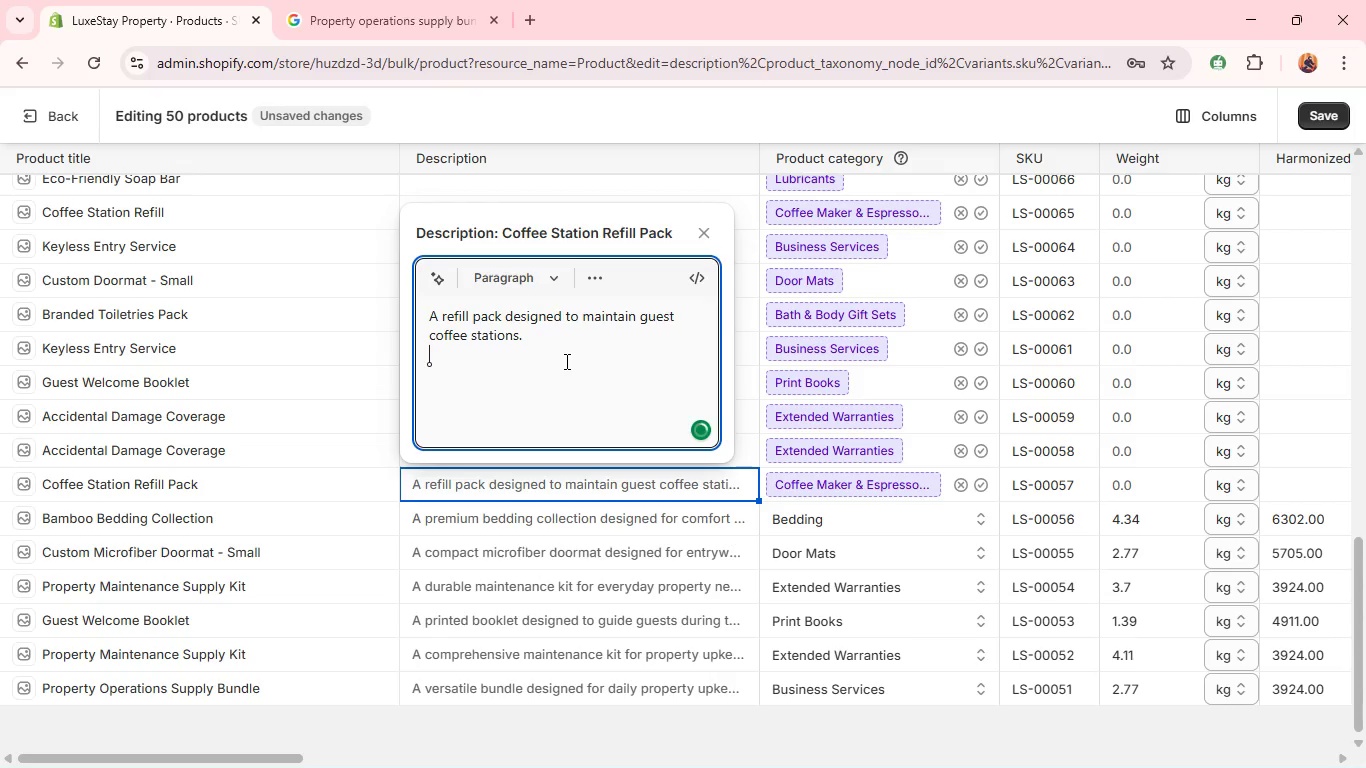 
type(includesessentialconsumables for beverage preparation.)
 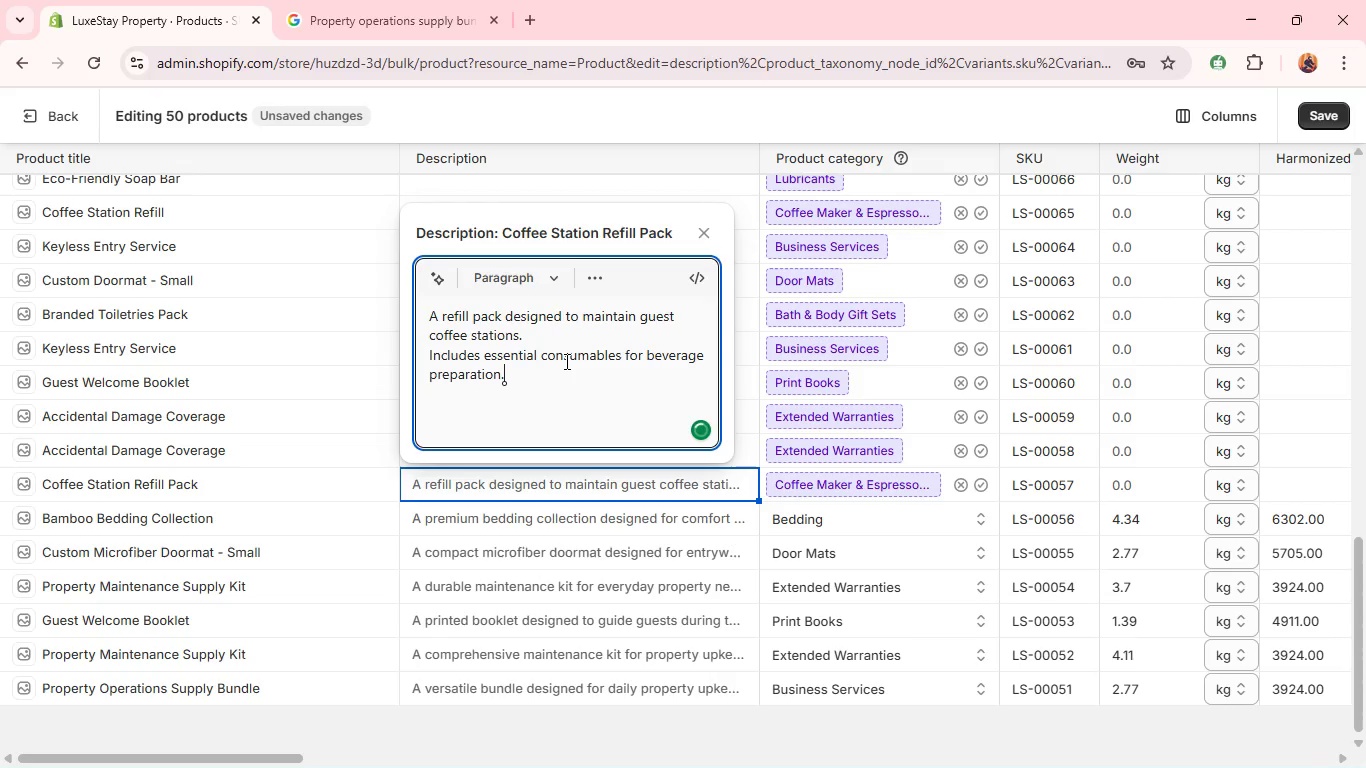 
key(Shift+Enter)
 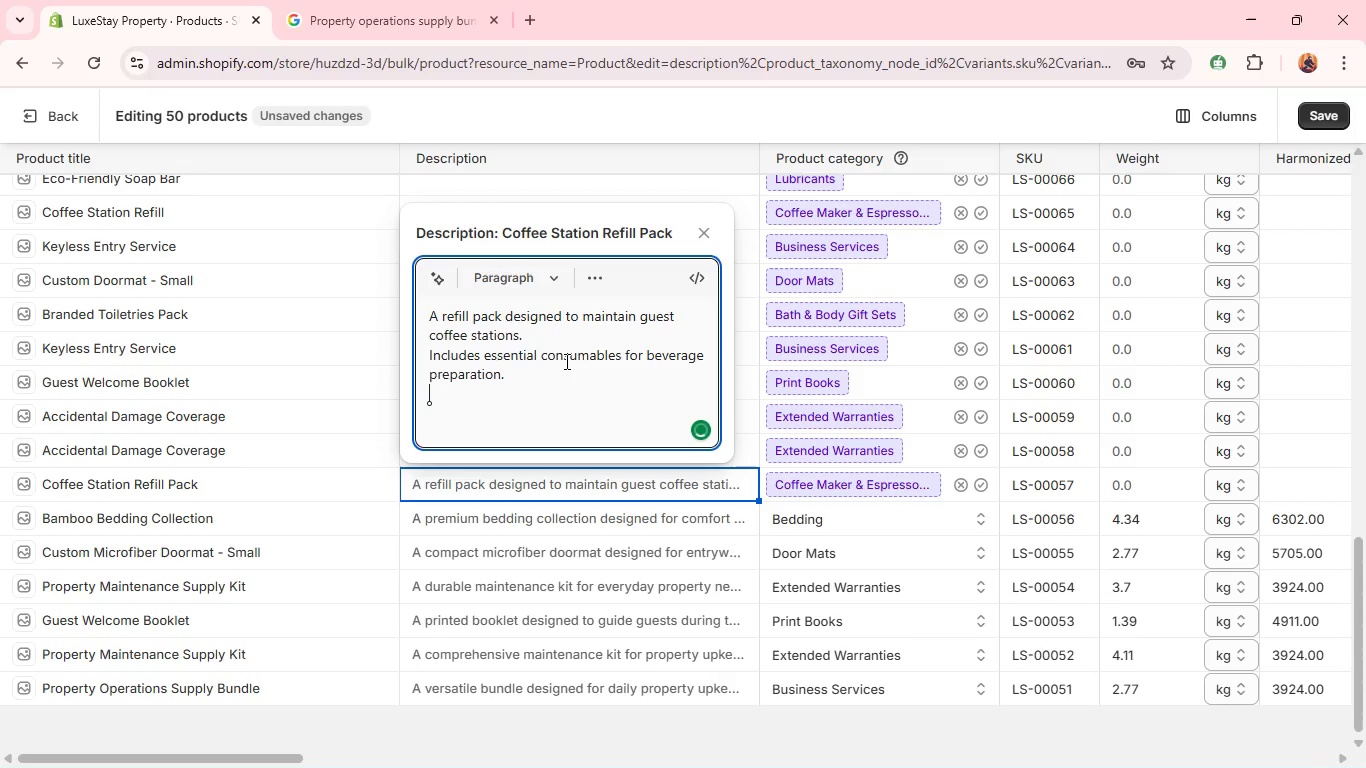 
type(IDEAl for hosi)
key(Backspace)
type(pita)
 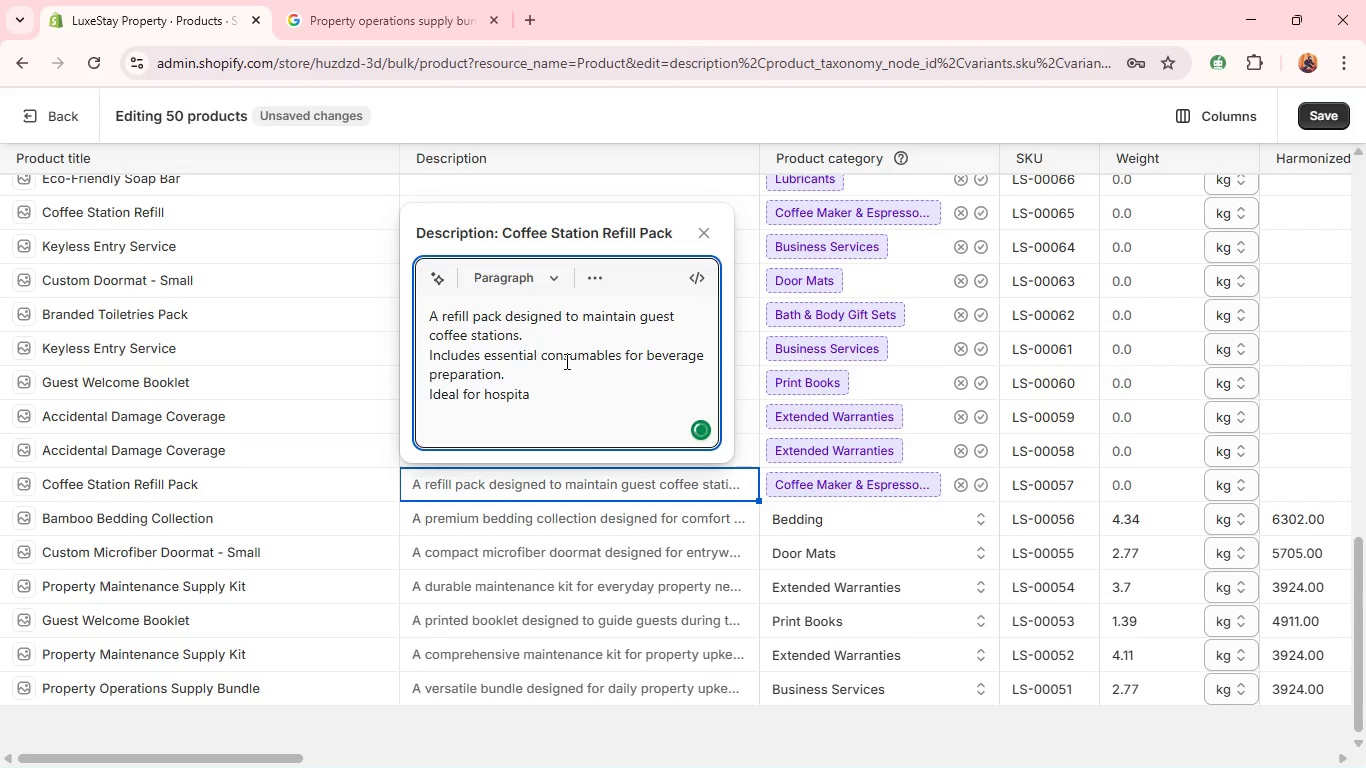 
type(lity setups in rental properties.)
 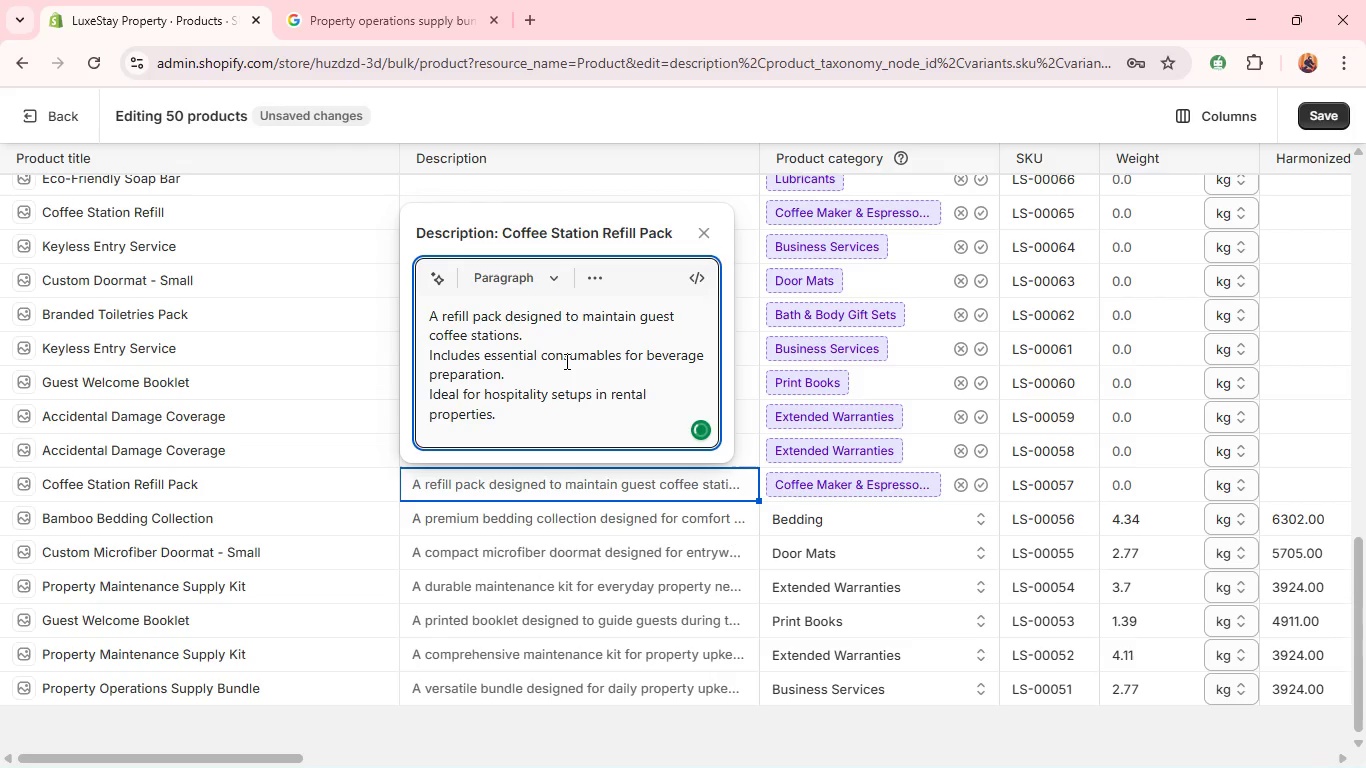 
key(Shift+Enter)
 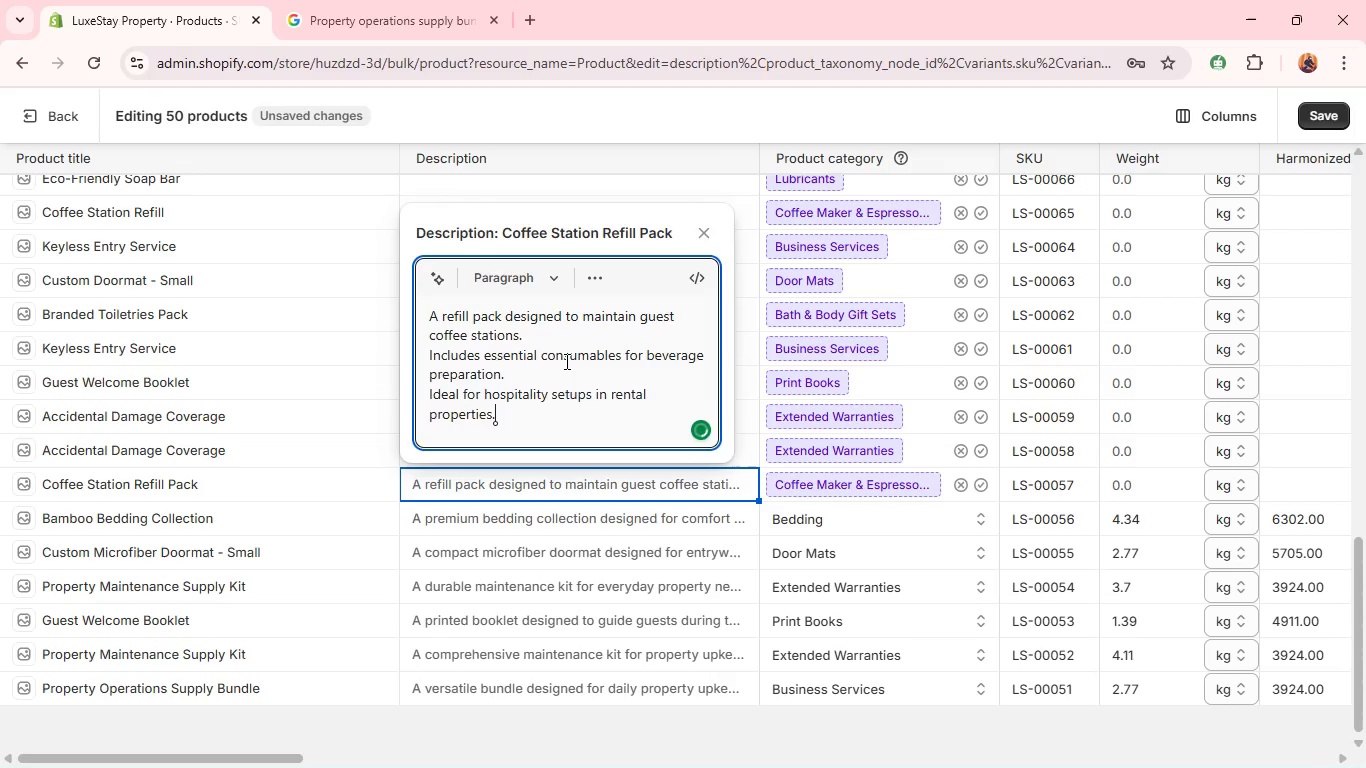 
type(ENsures convenience and guest satisfaction.)
 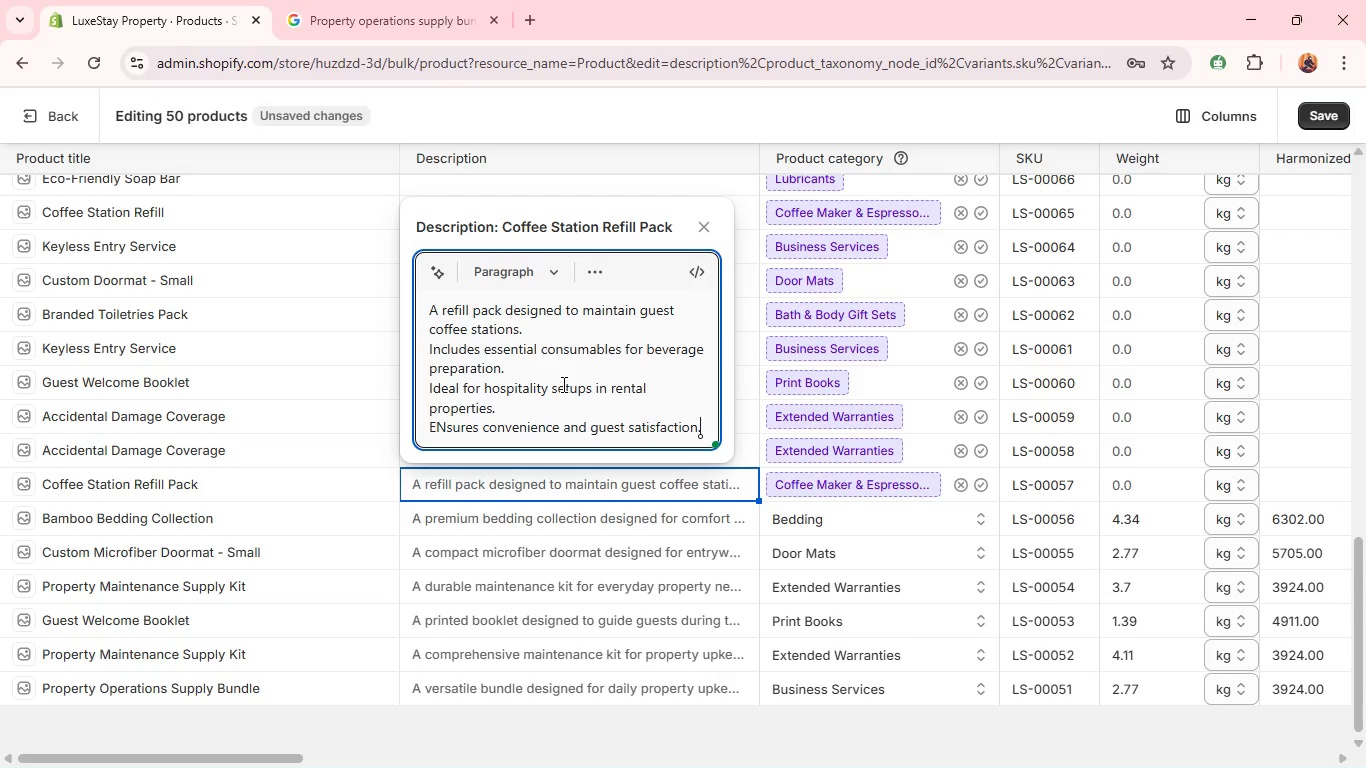 
left_click([562, 384])
 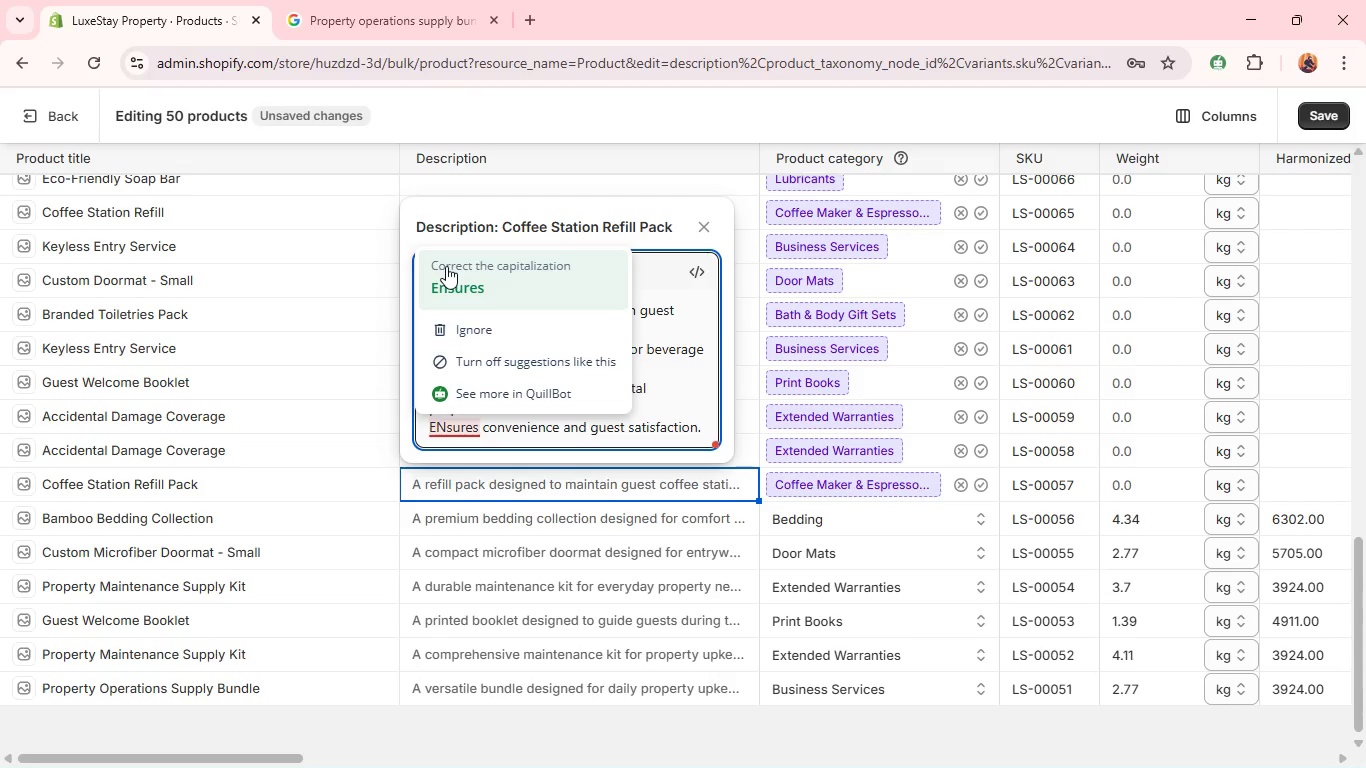 
left_click([446, 291])
 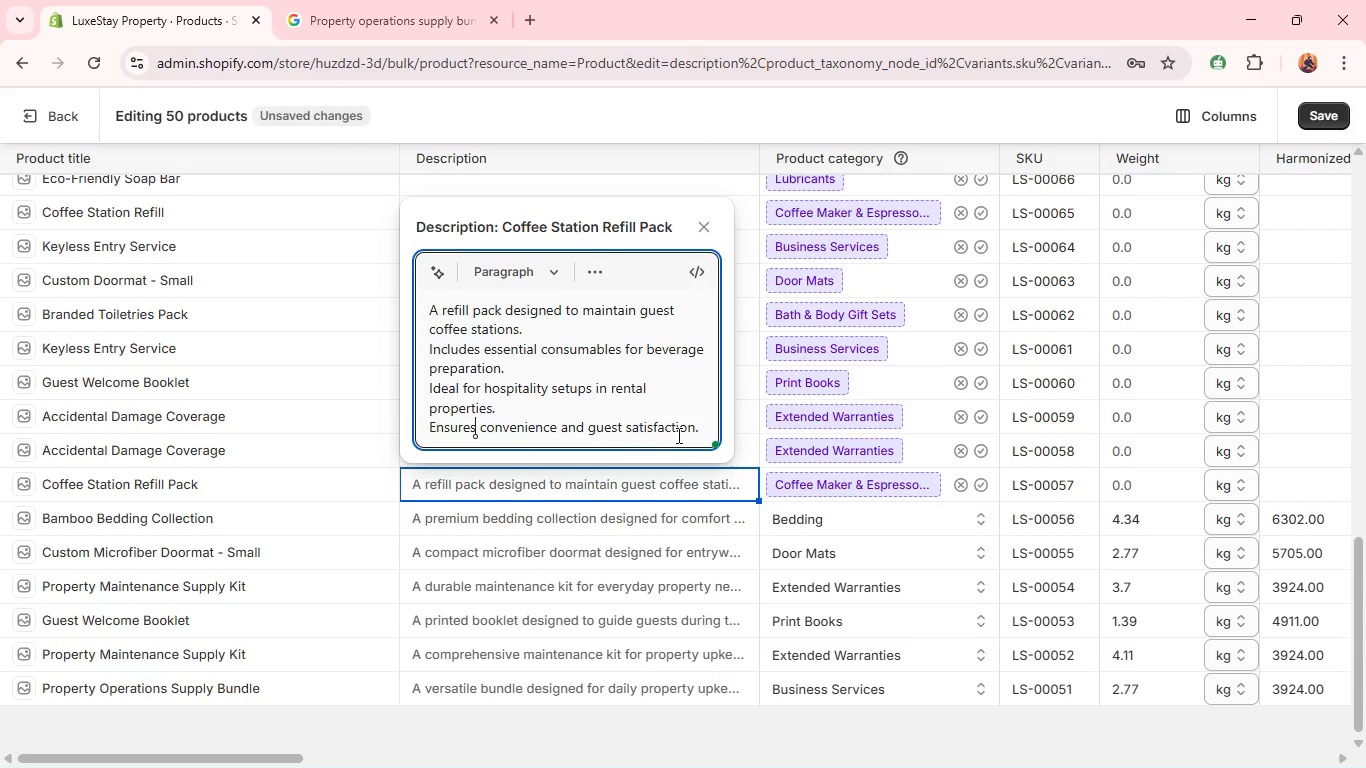 
left_click([679, 436])
 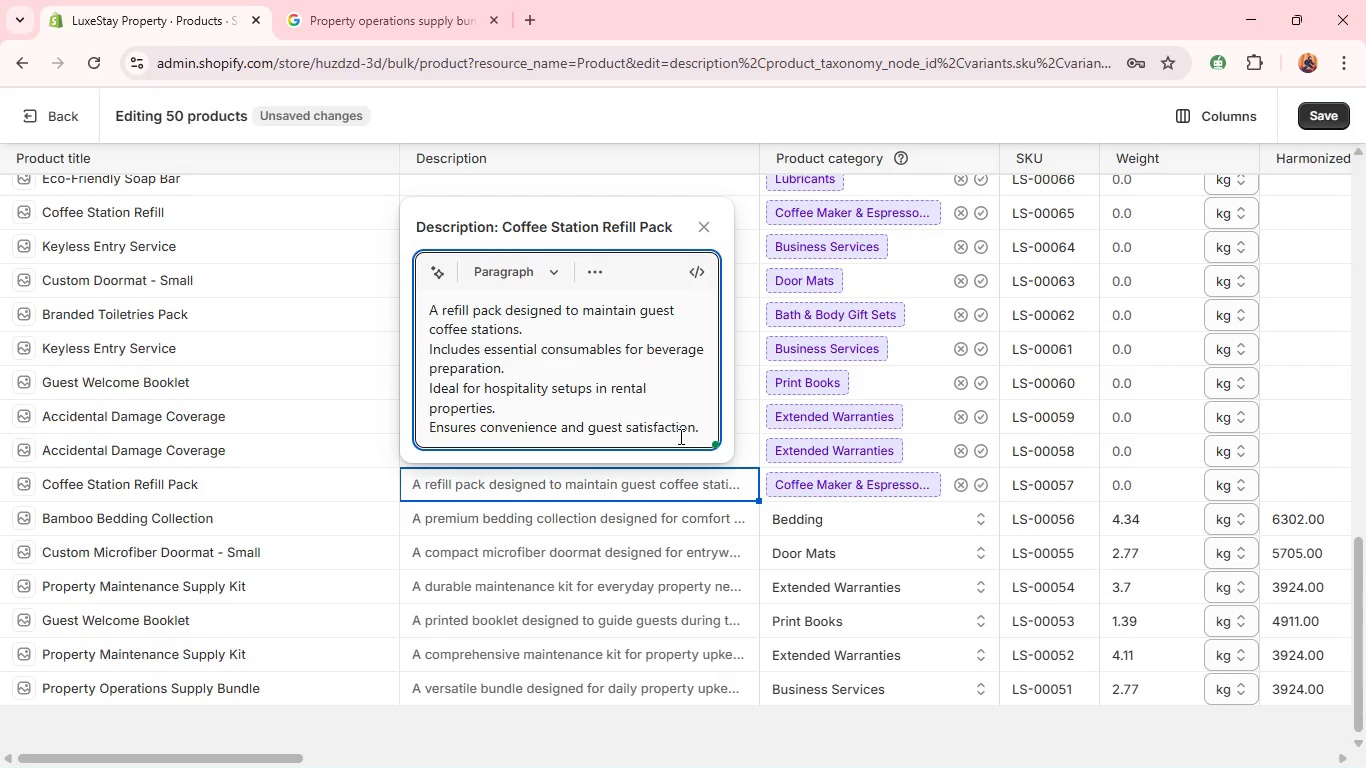 
left_click([705, 432])
 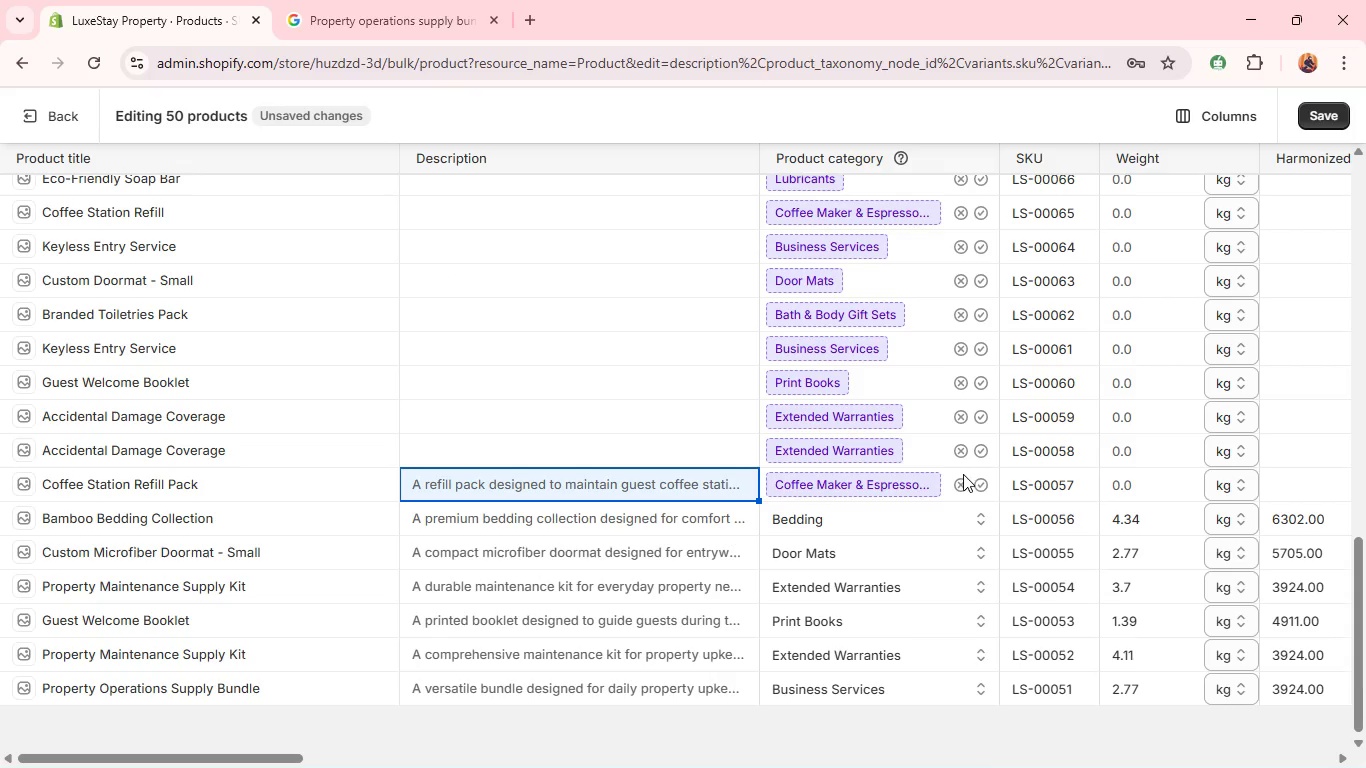 
left_click([978, 484])
 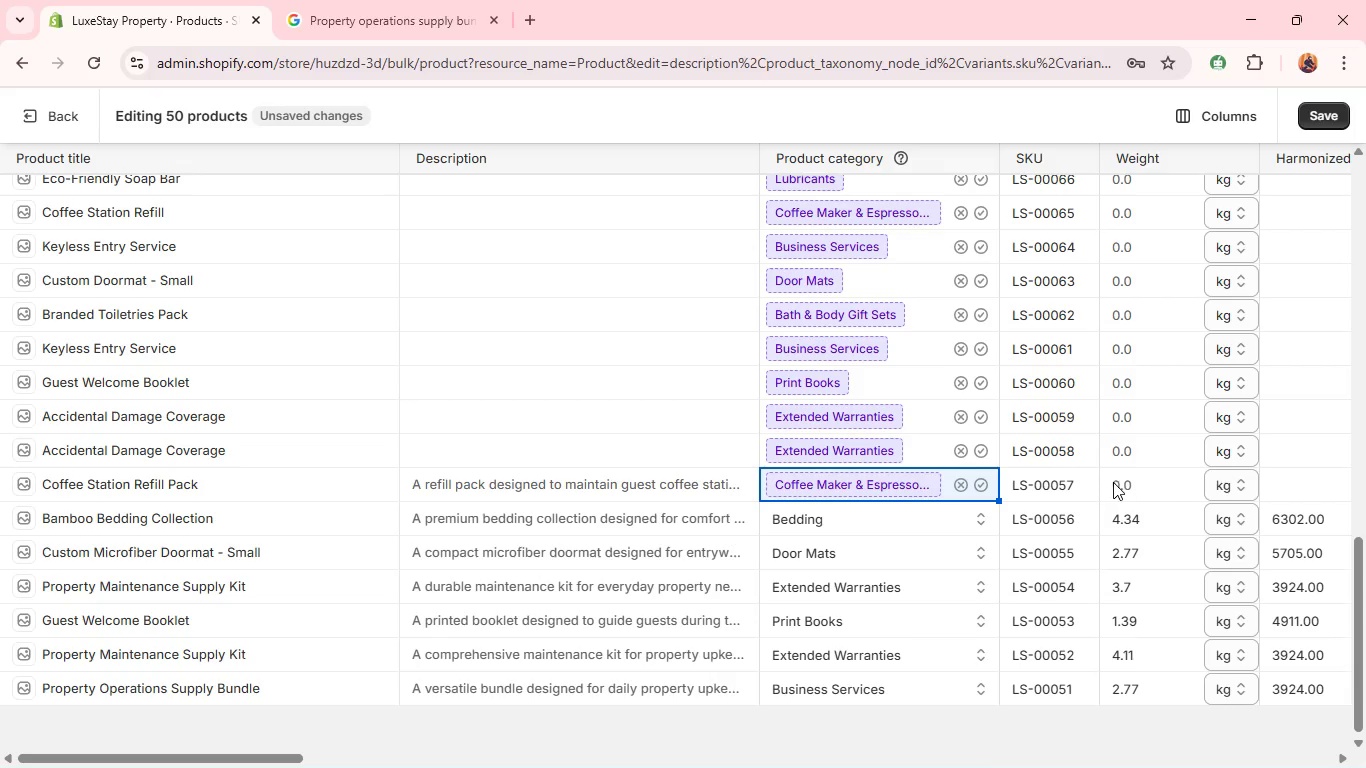 
wait(6.8)
 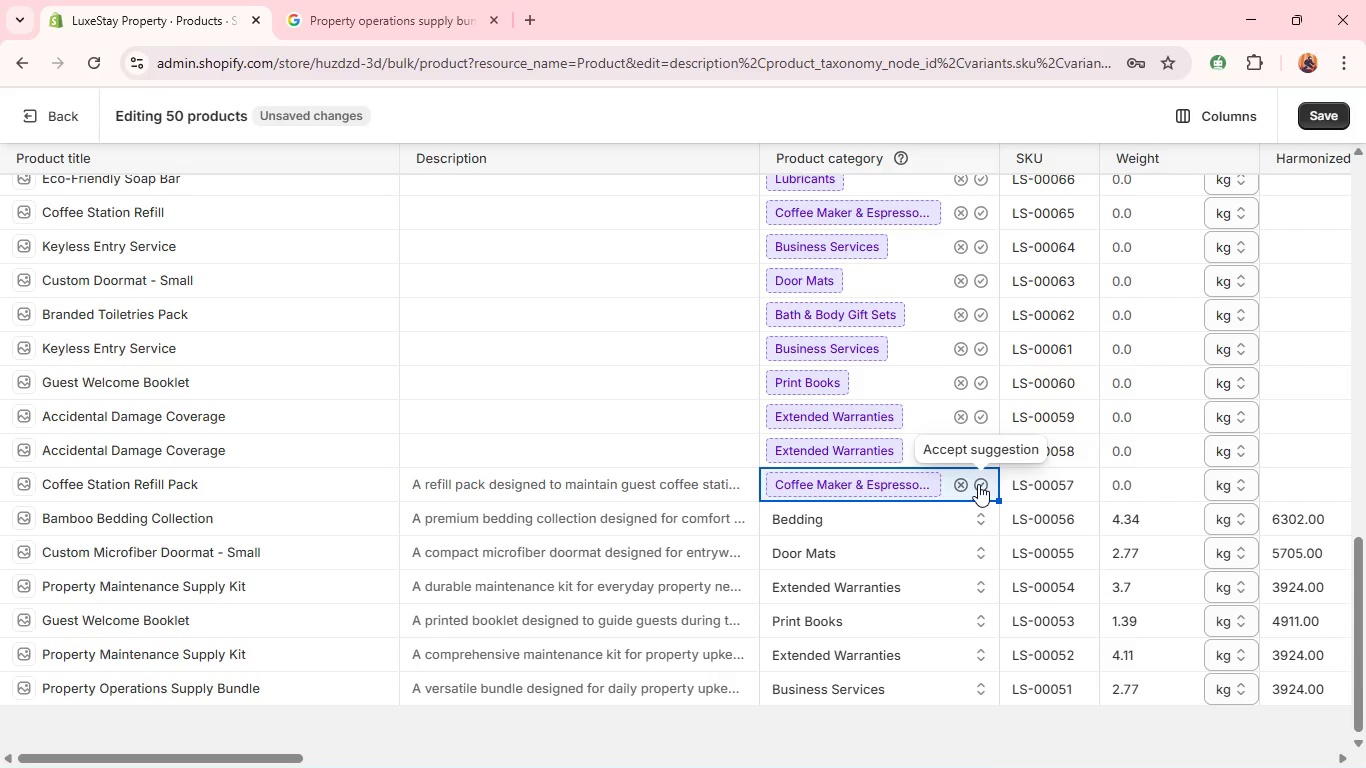 
left_click([981, 484])
 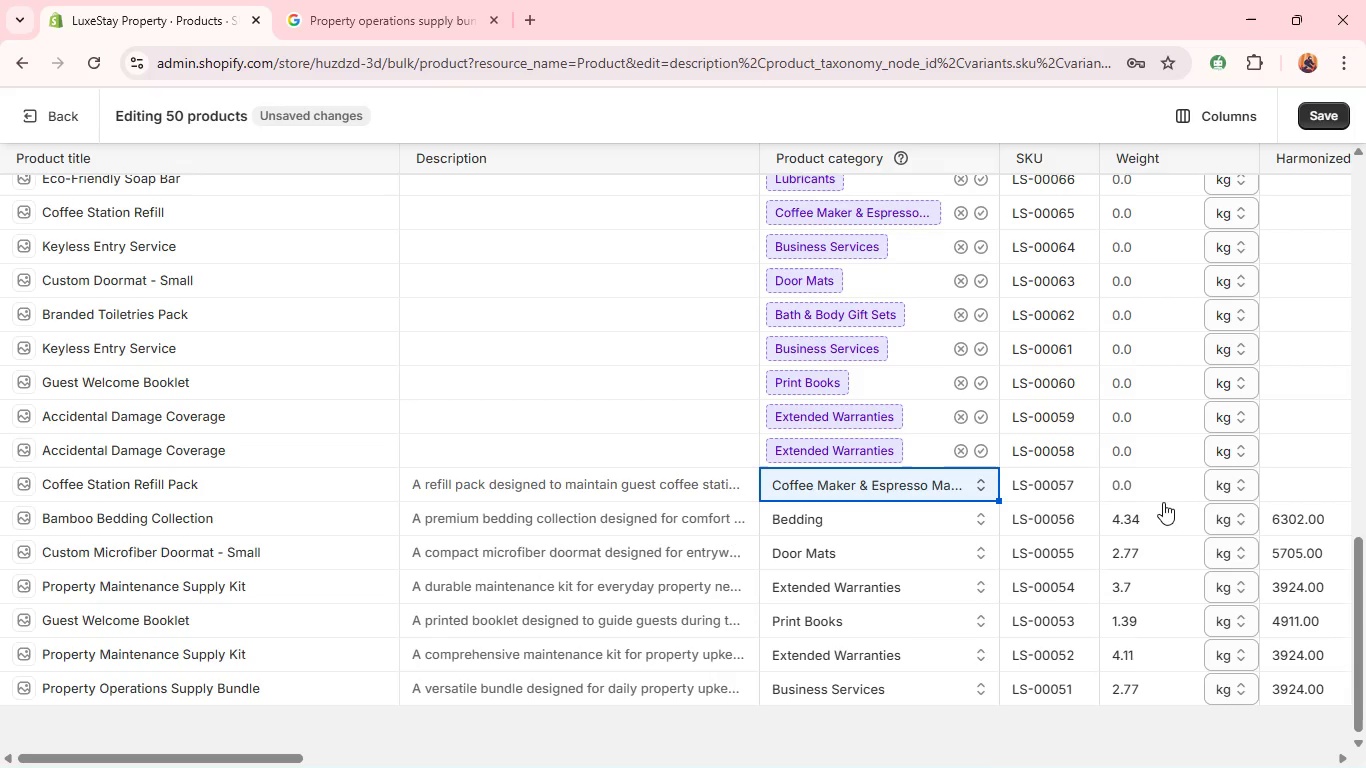 
left_click([1150, 490])
 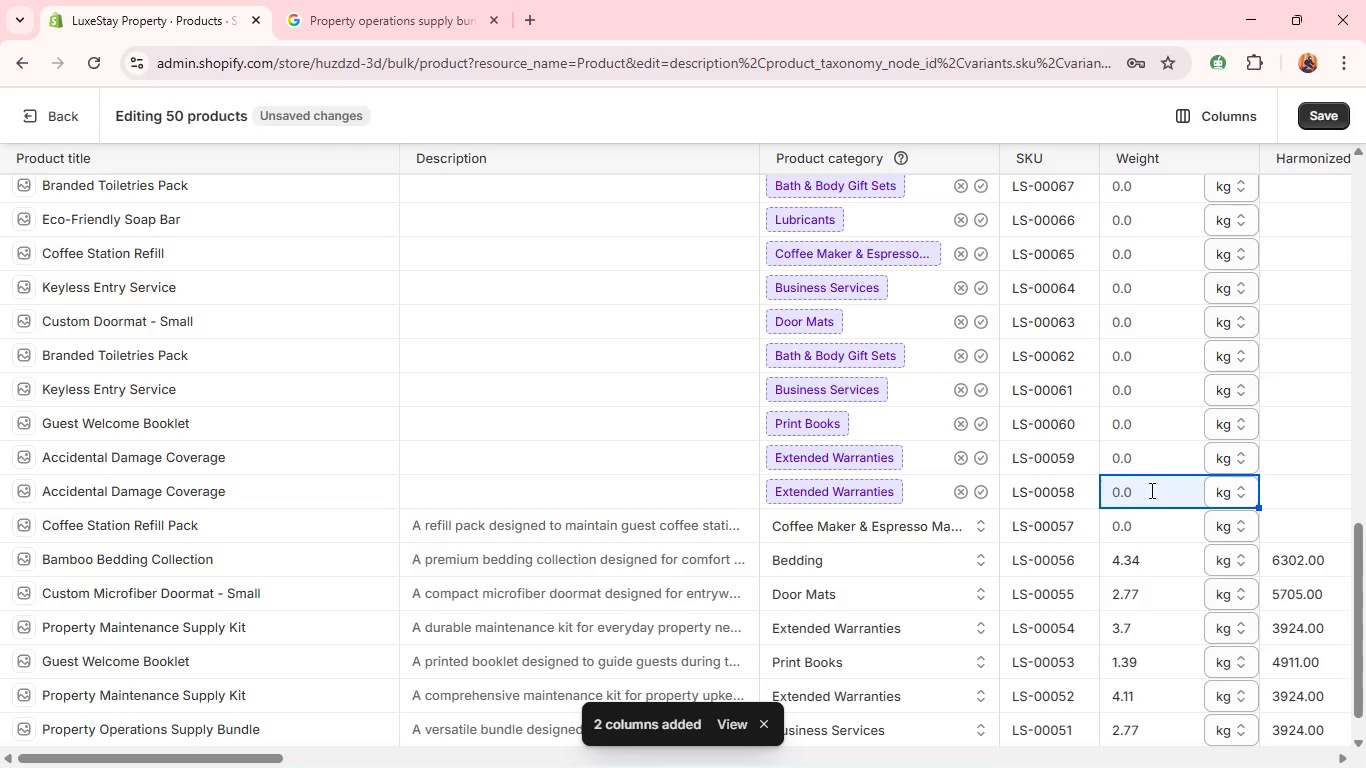 
left_click([1146, 524])
 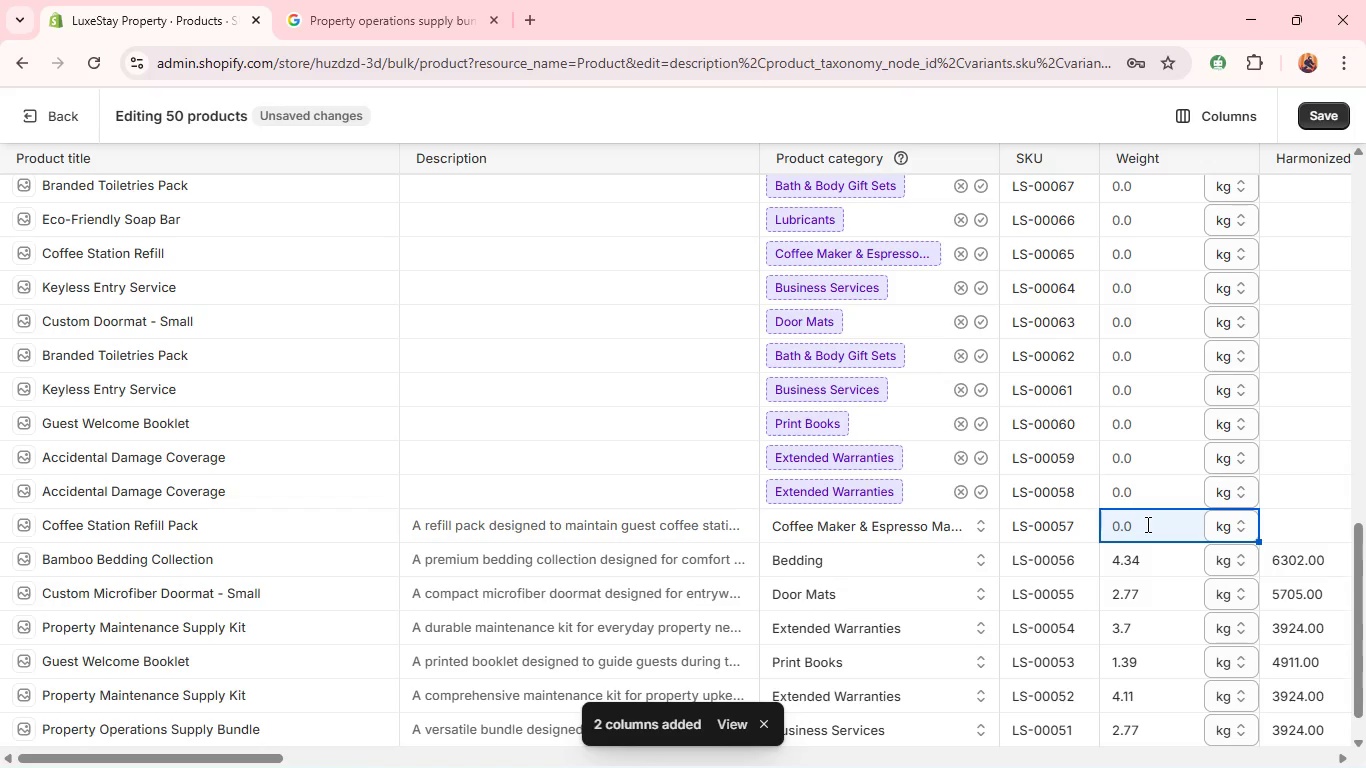 
double_click([1146, 524])
 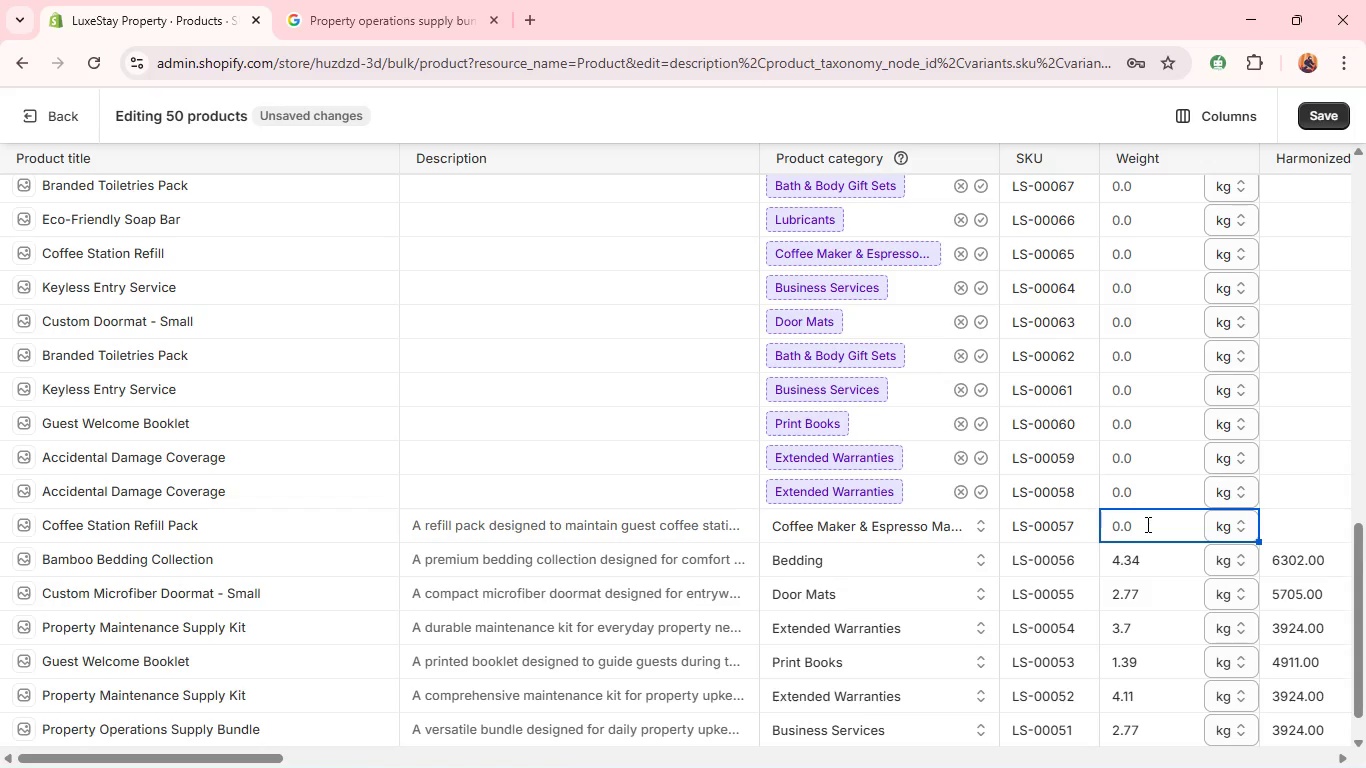 
wait(9.27)
 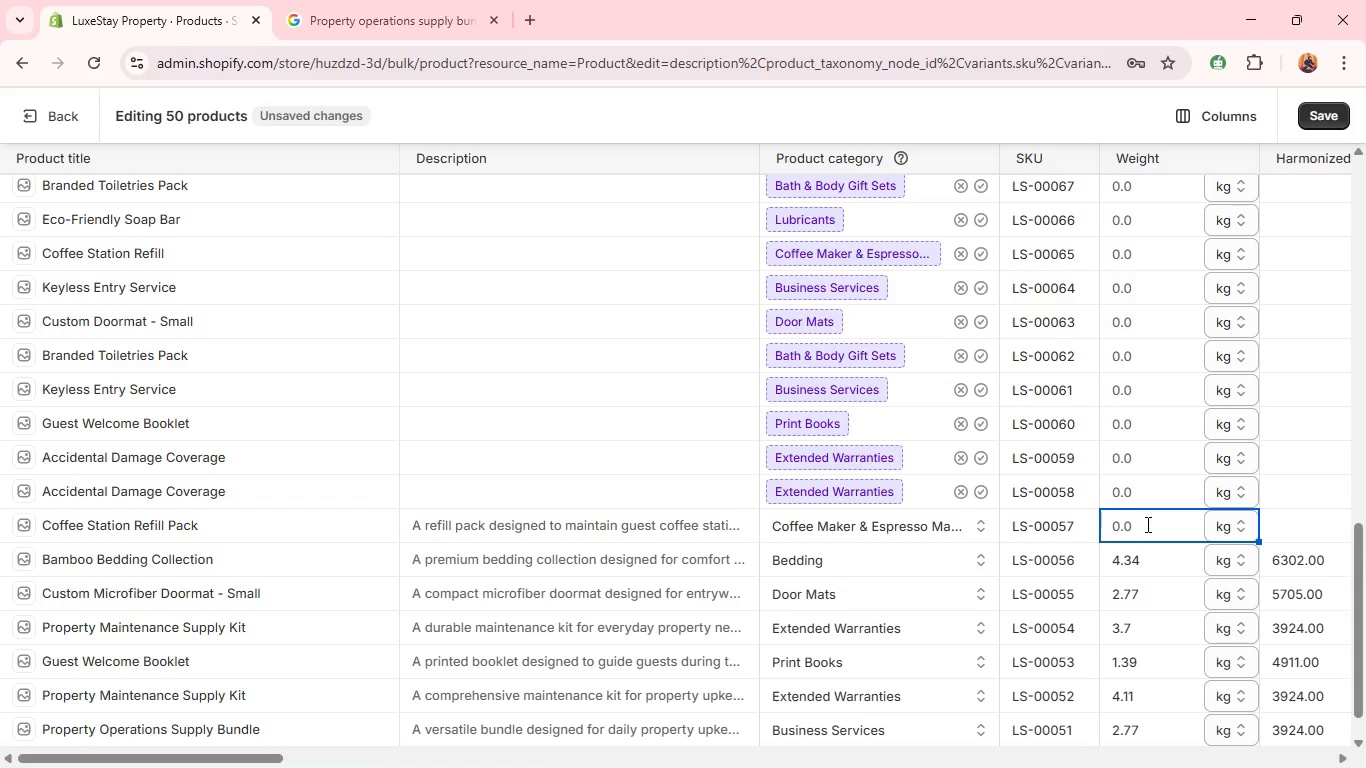 
type(3.56)
 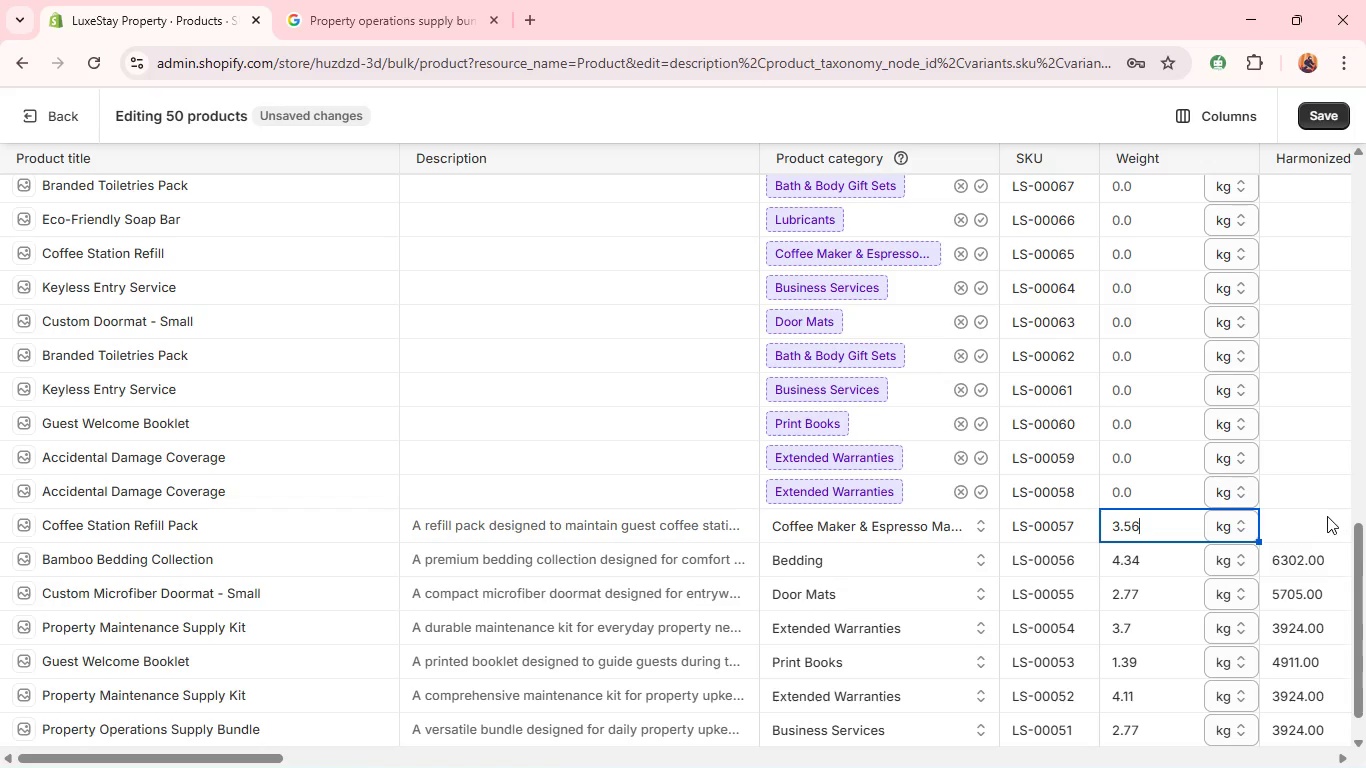 
left_click([1319, 516])
 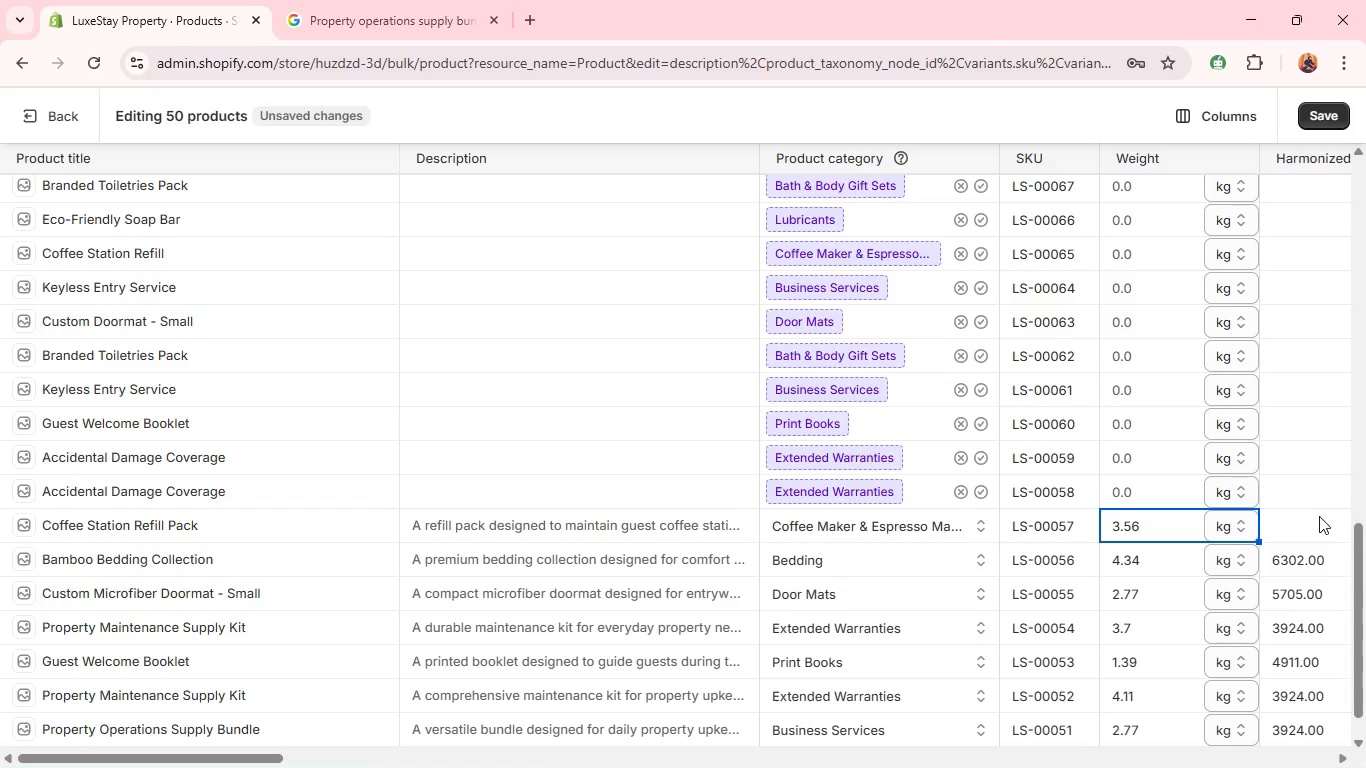 
type(21)
 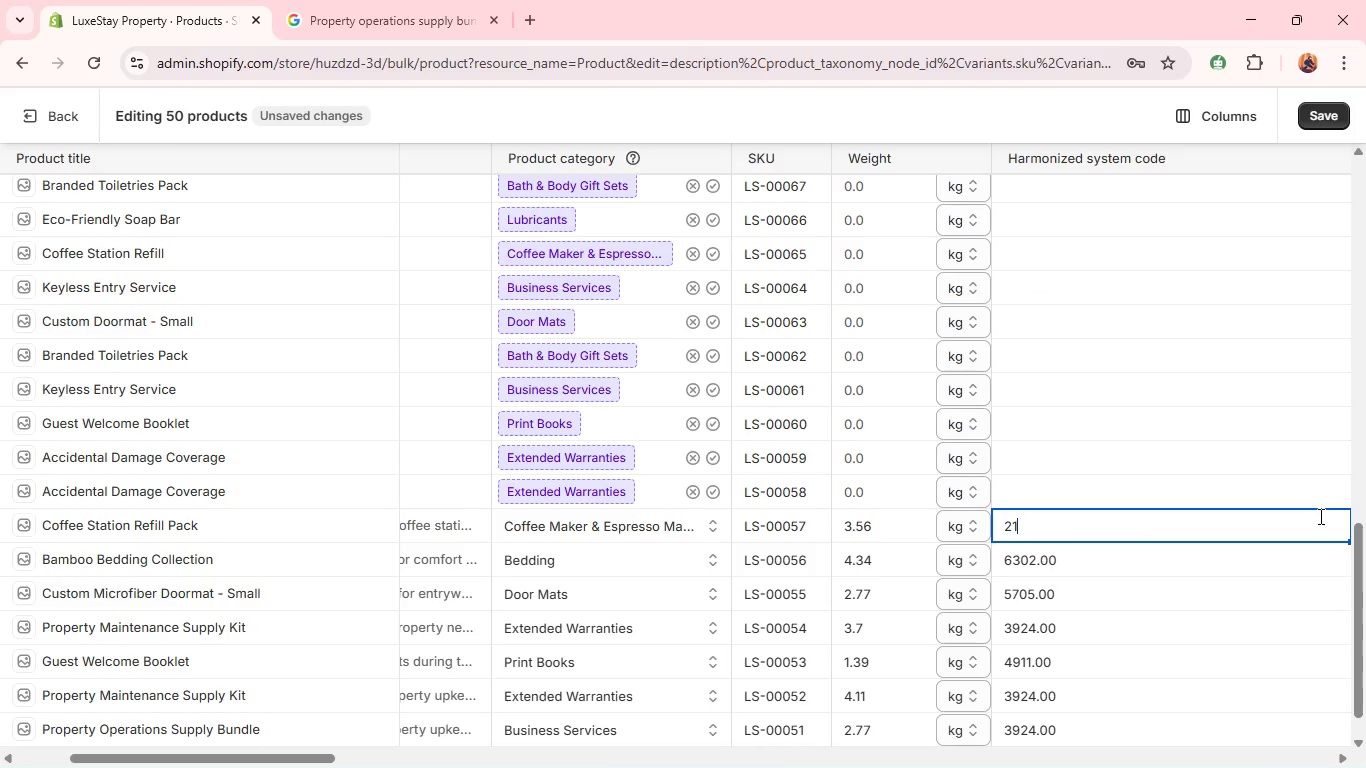 
type(01.00)
 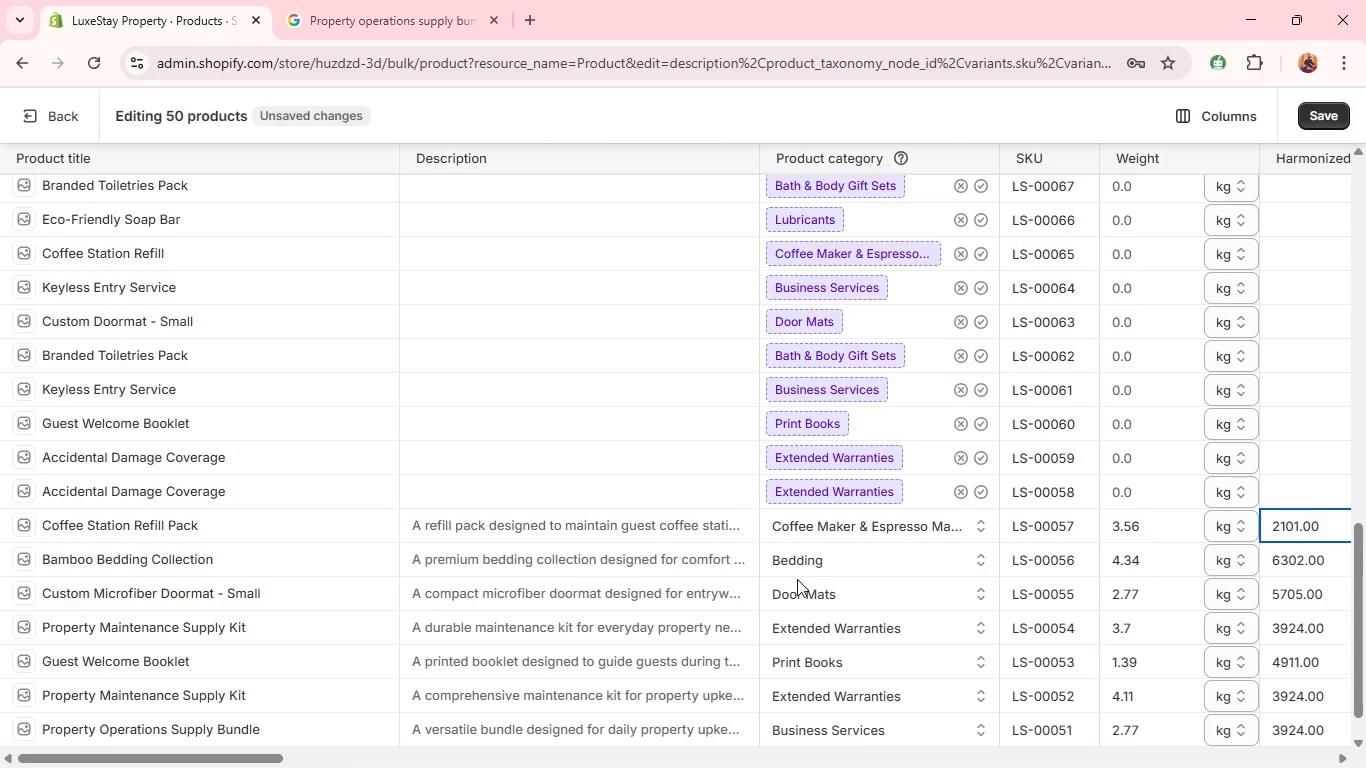 
wait(7.41)
 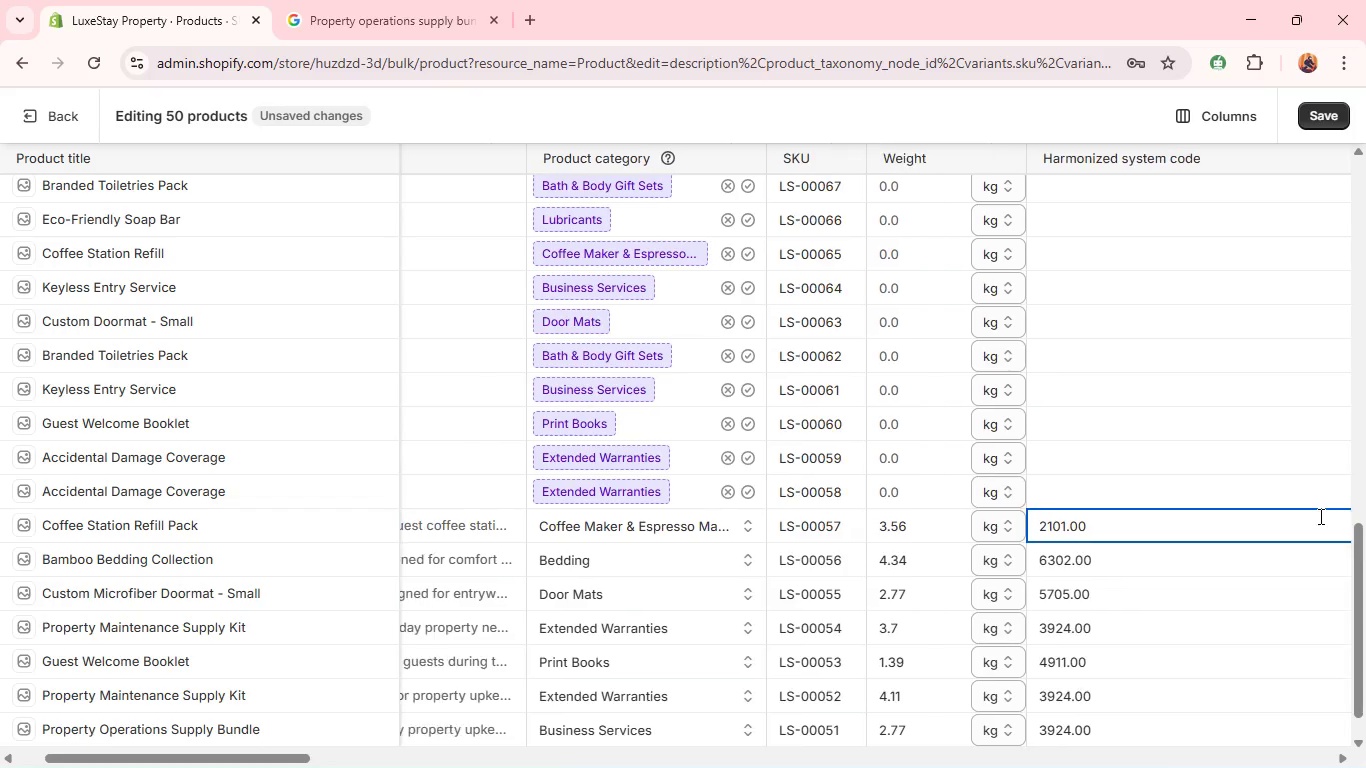 
left_click([246, 488])
 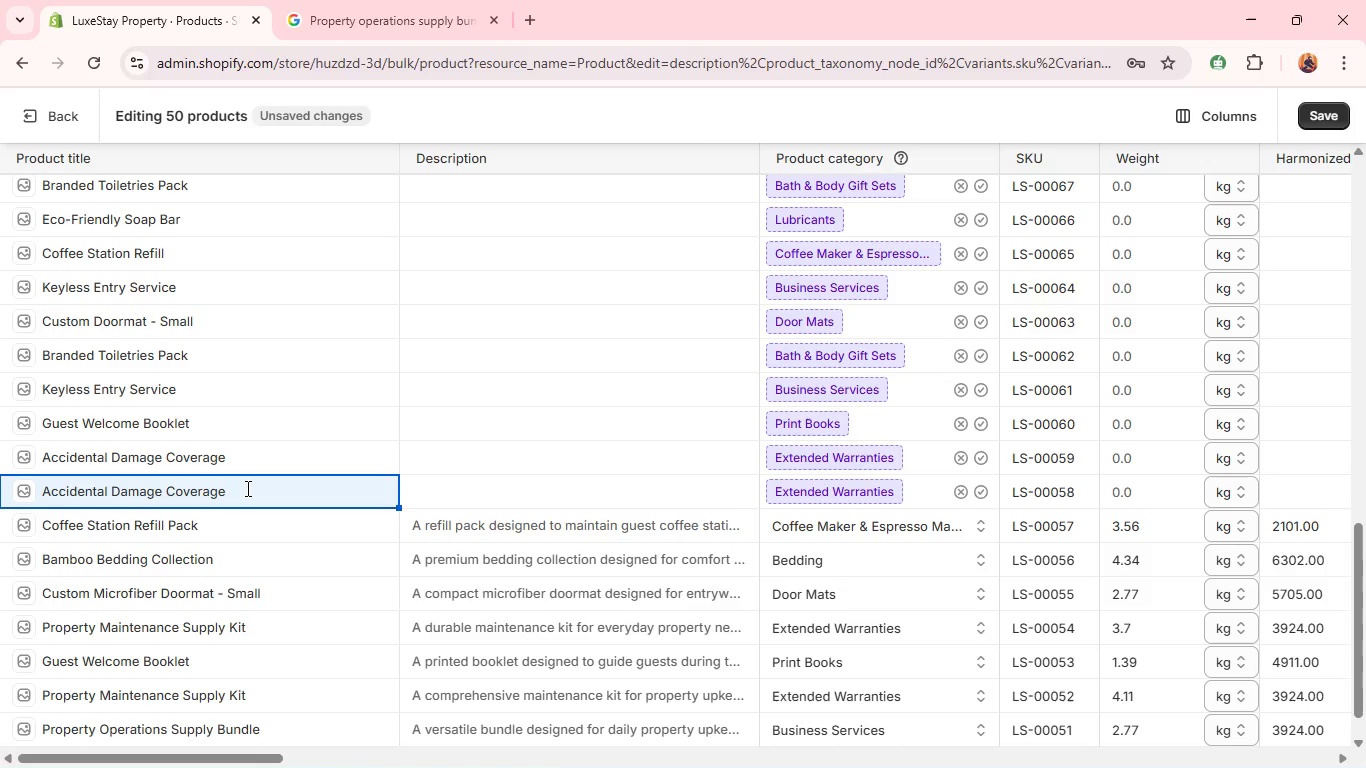 
wait(11.23)
 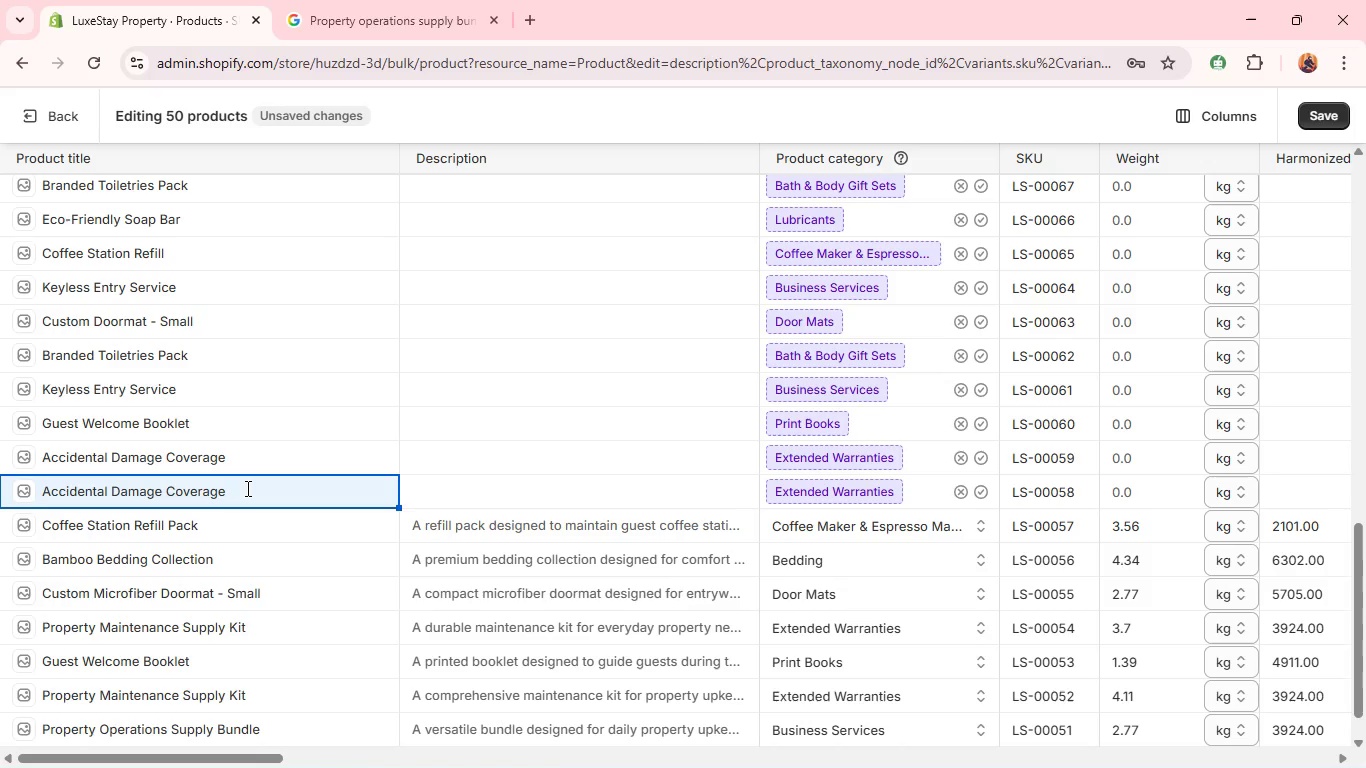 
double_click([246, 489])
 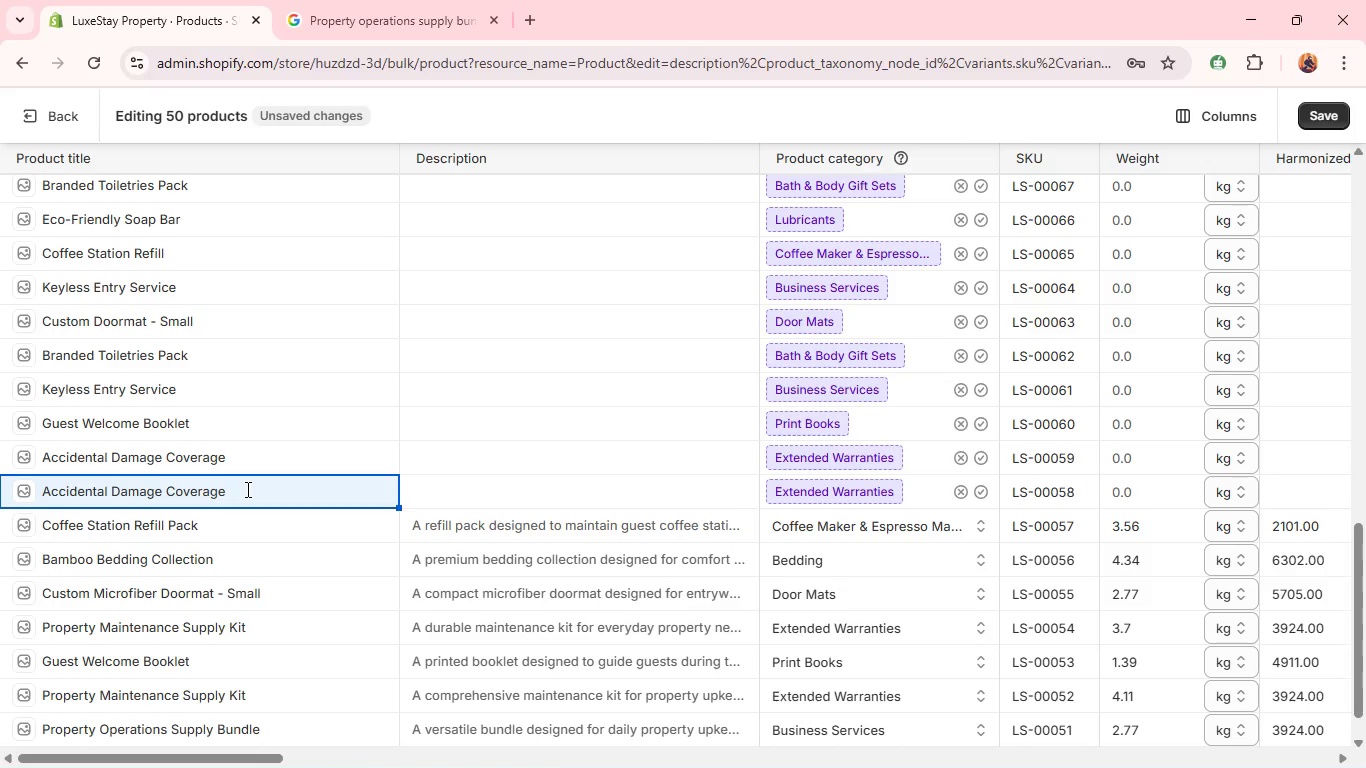 
triple_click([246, 489])
 